 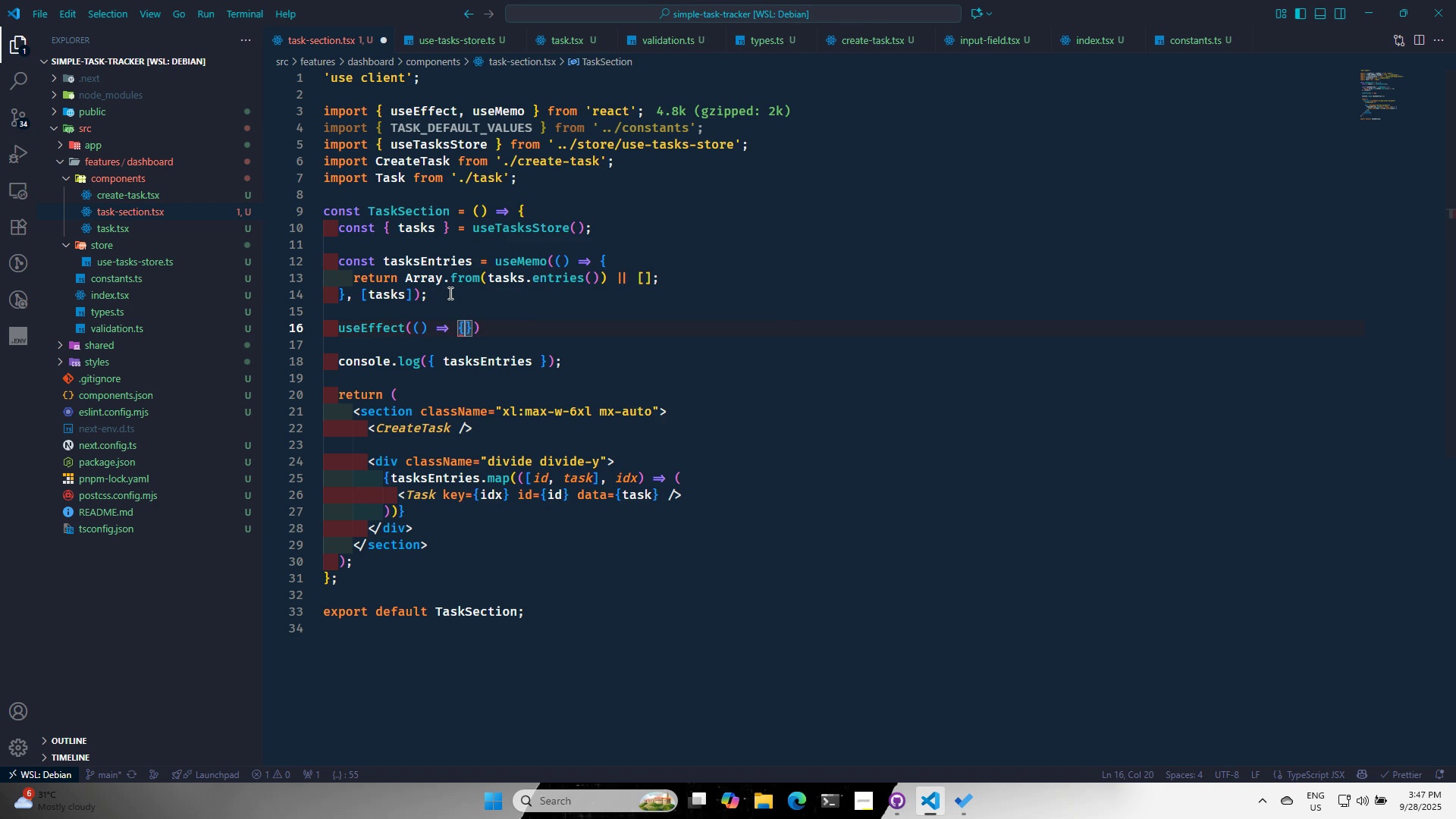 
key(Enter)
 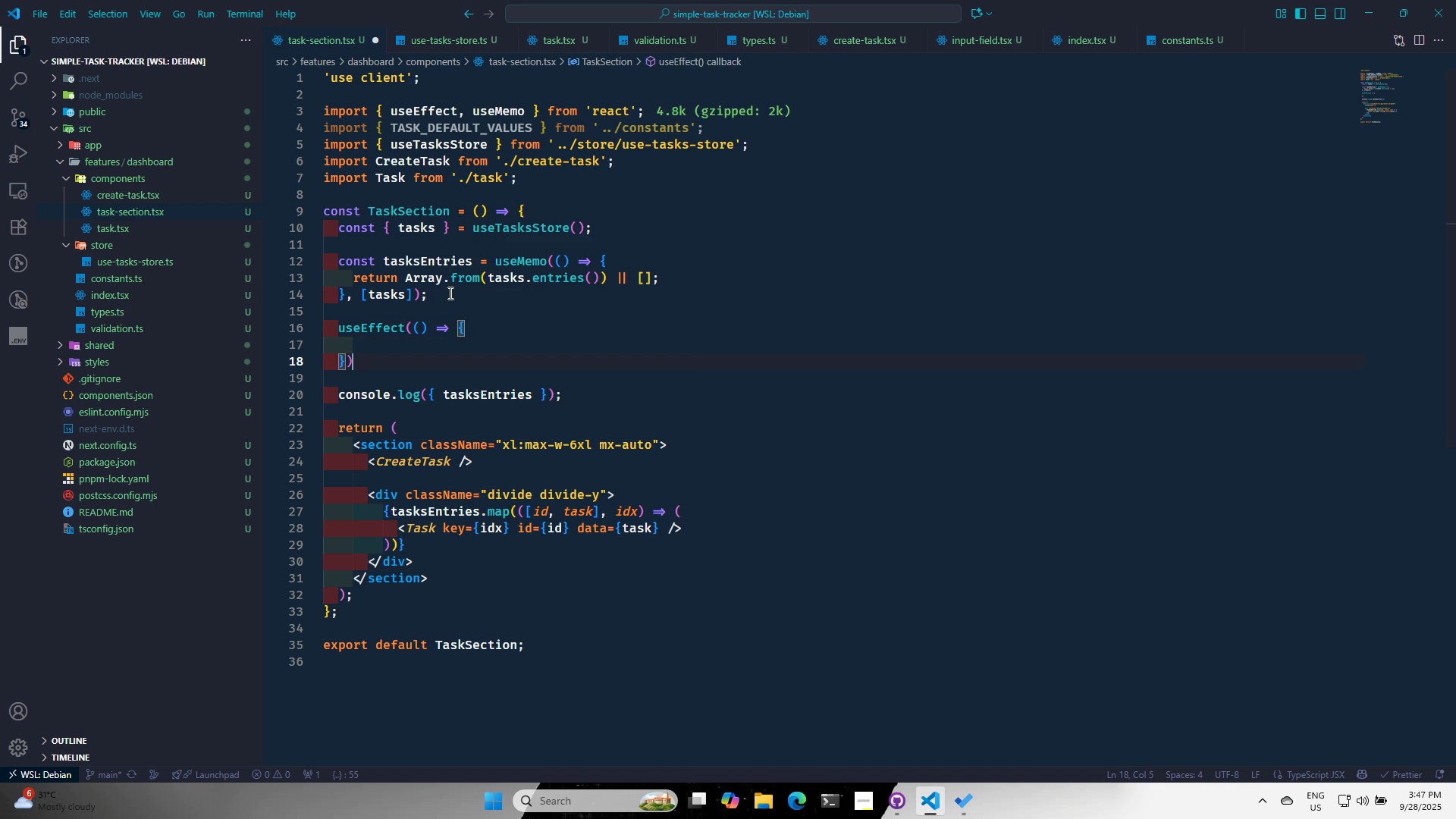 
key(ArrowDown)
 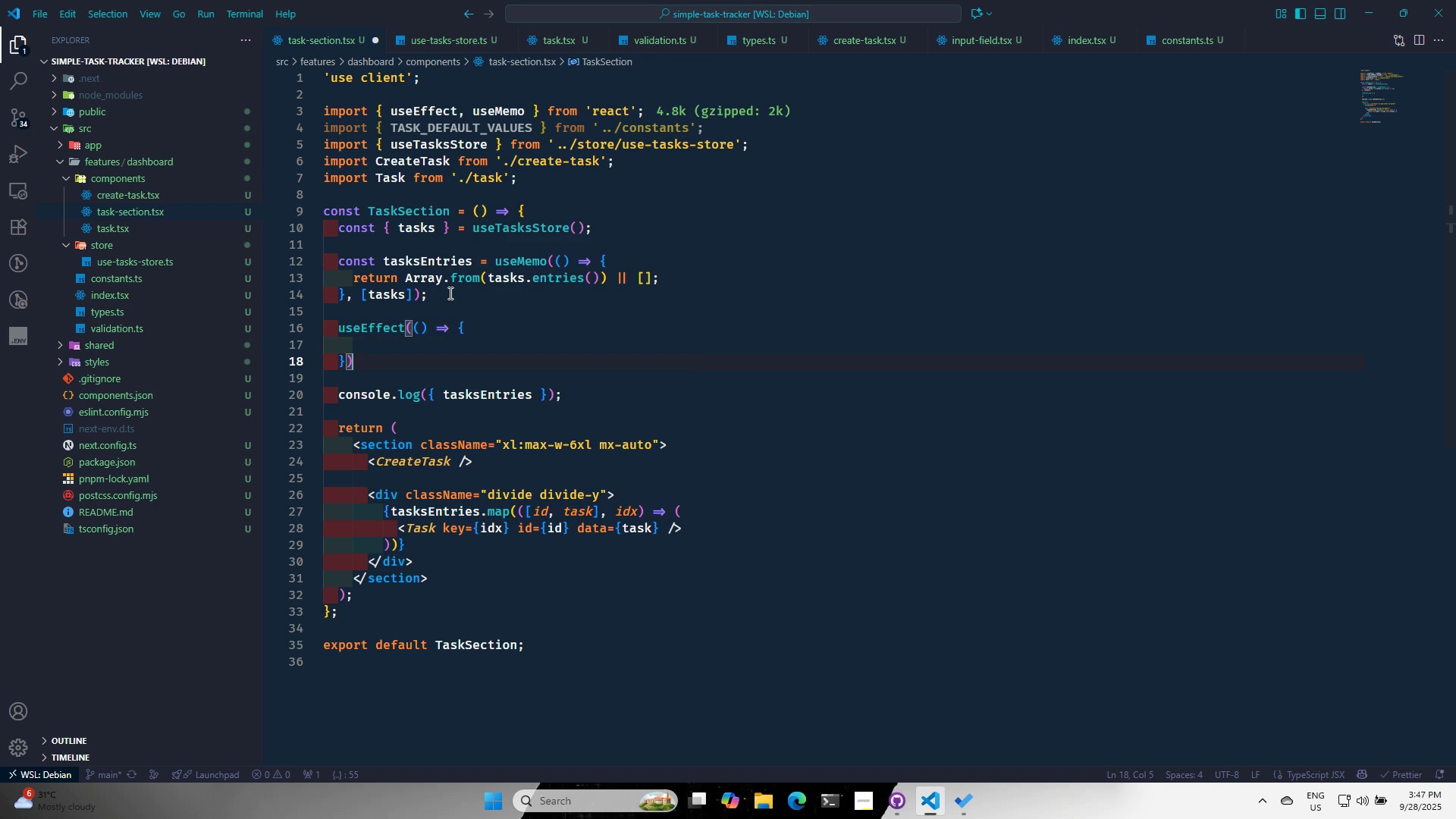 
key(ArrowLeft)
 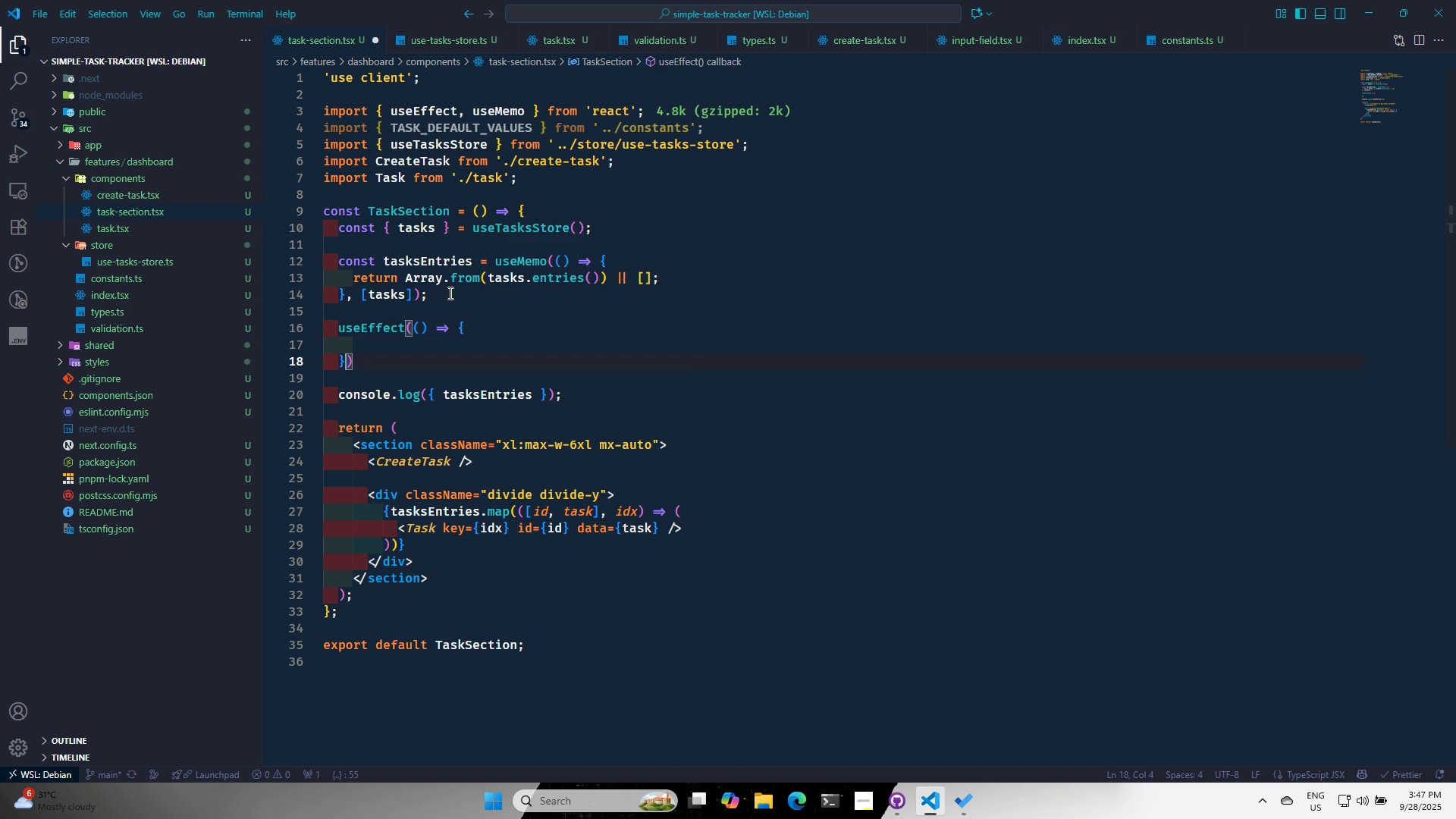 
key(Comma)
 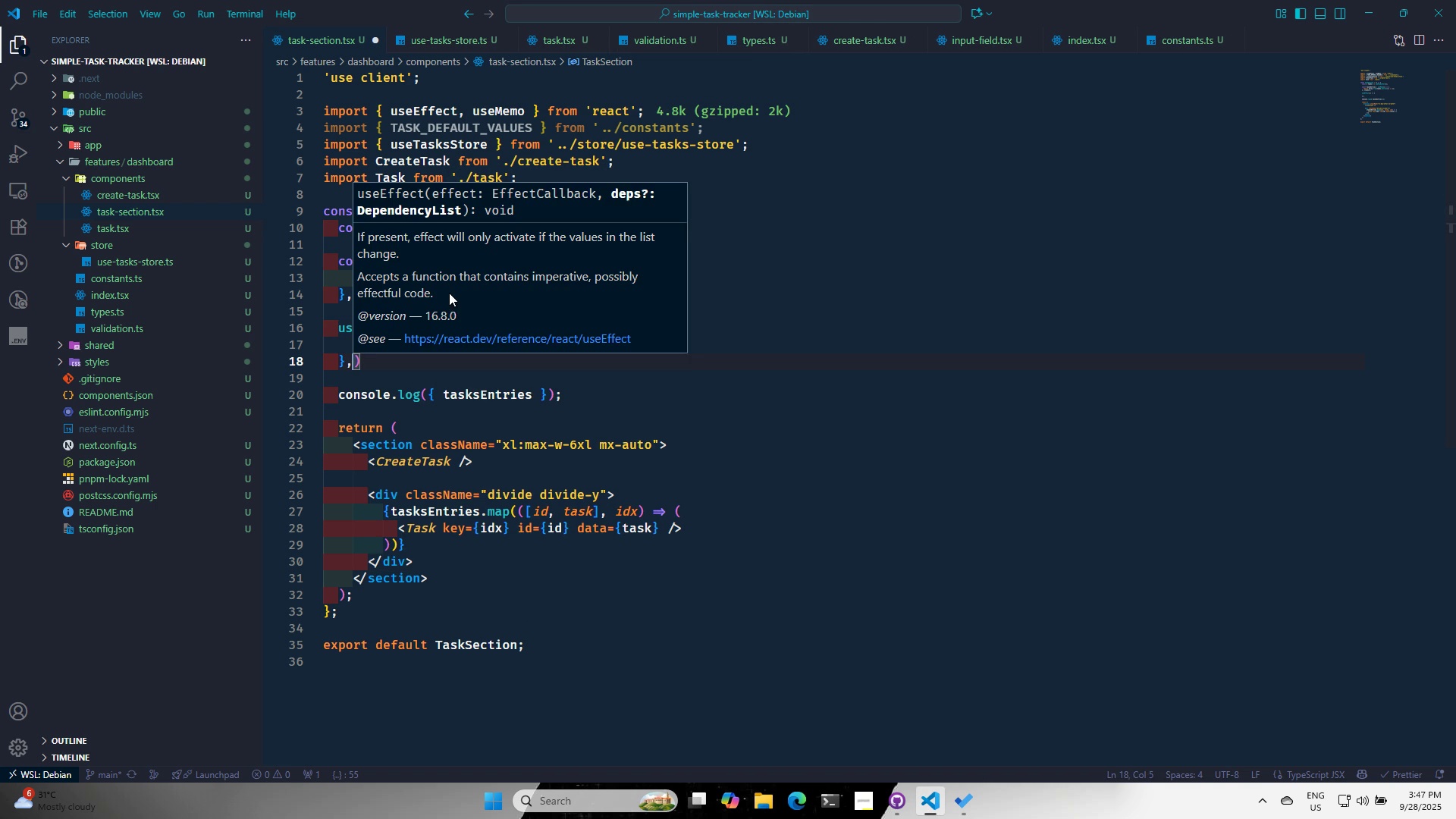 
key(Space)
 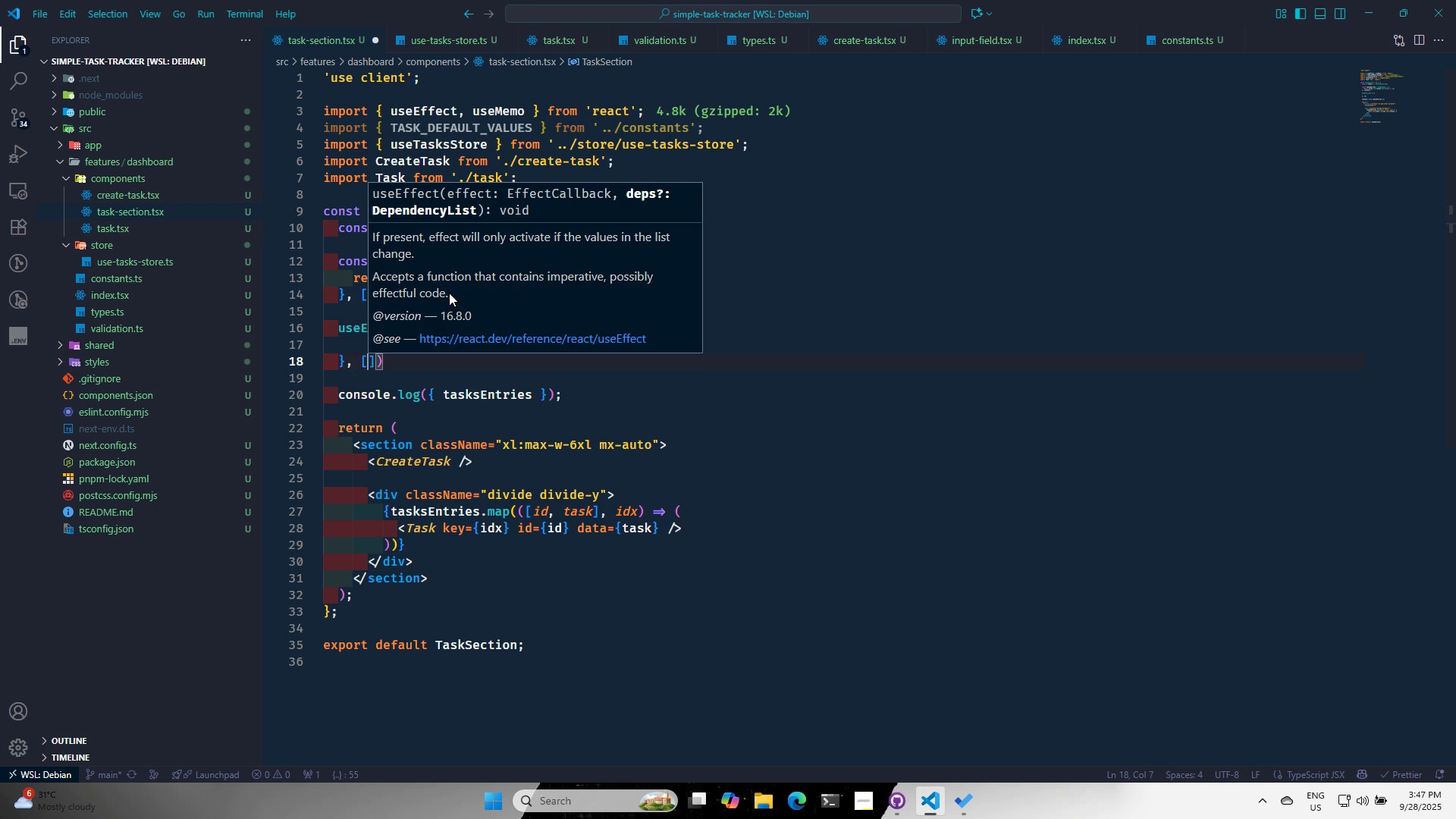 
key(BracketLeft)
 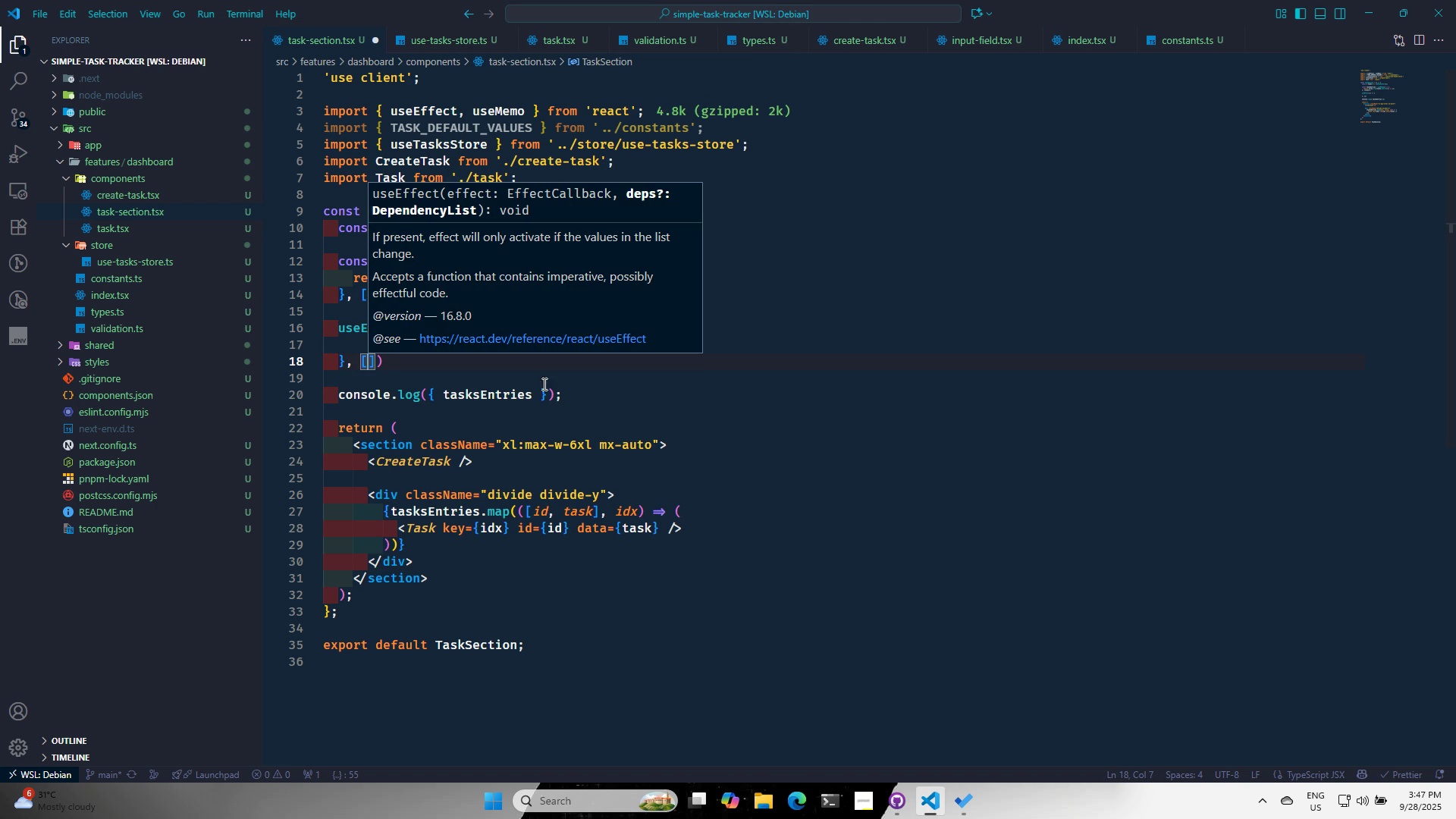 
left_click([564, 437])
 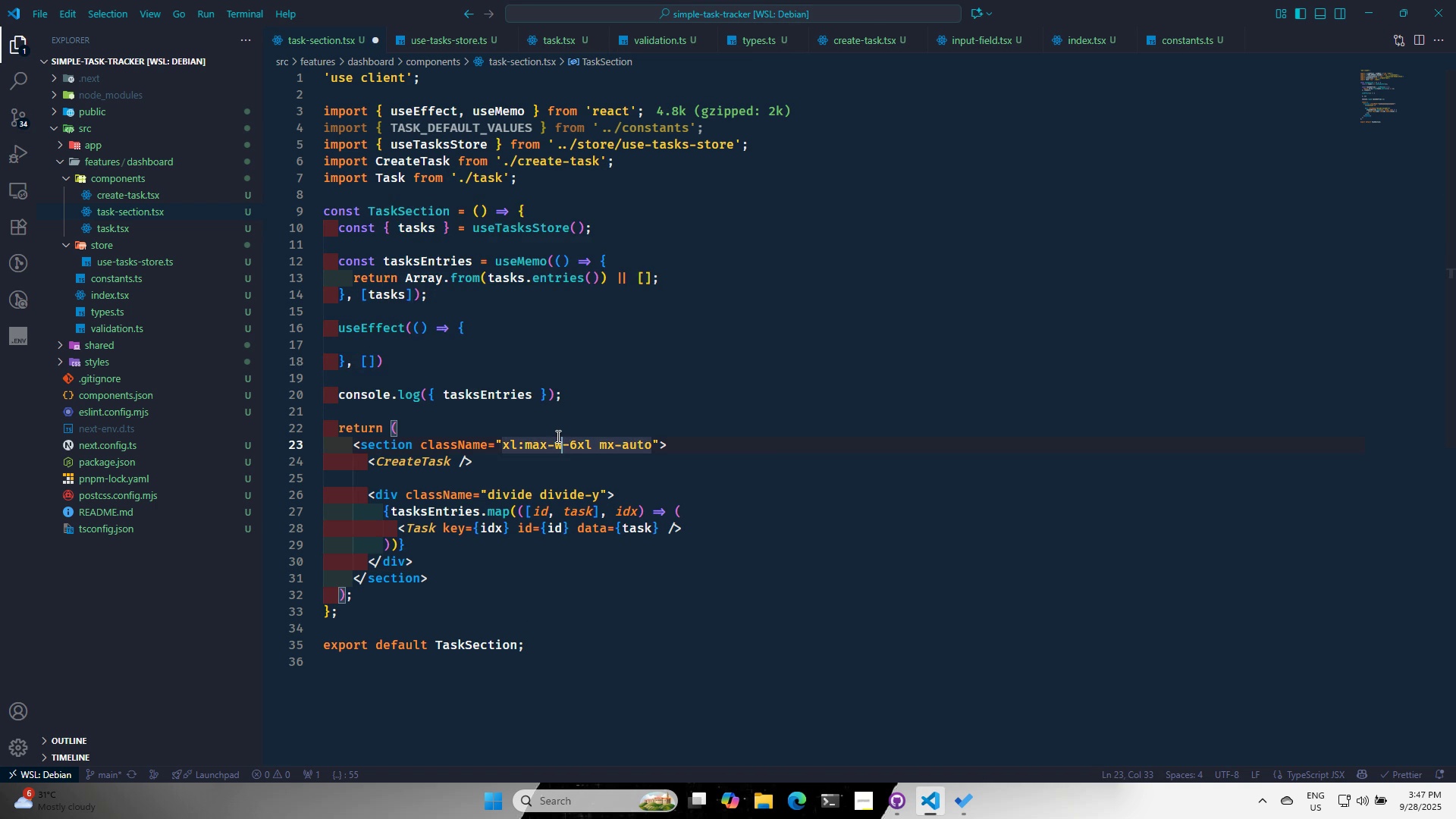 
key(Alt+AltLeft)
 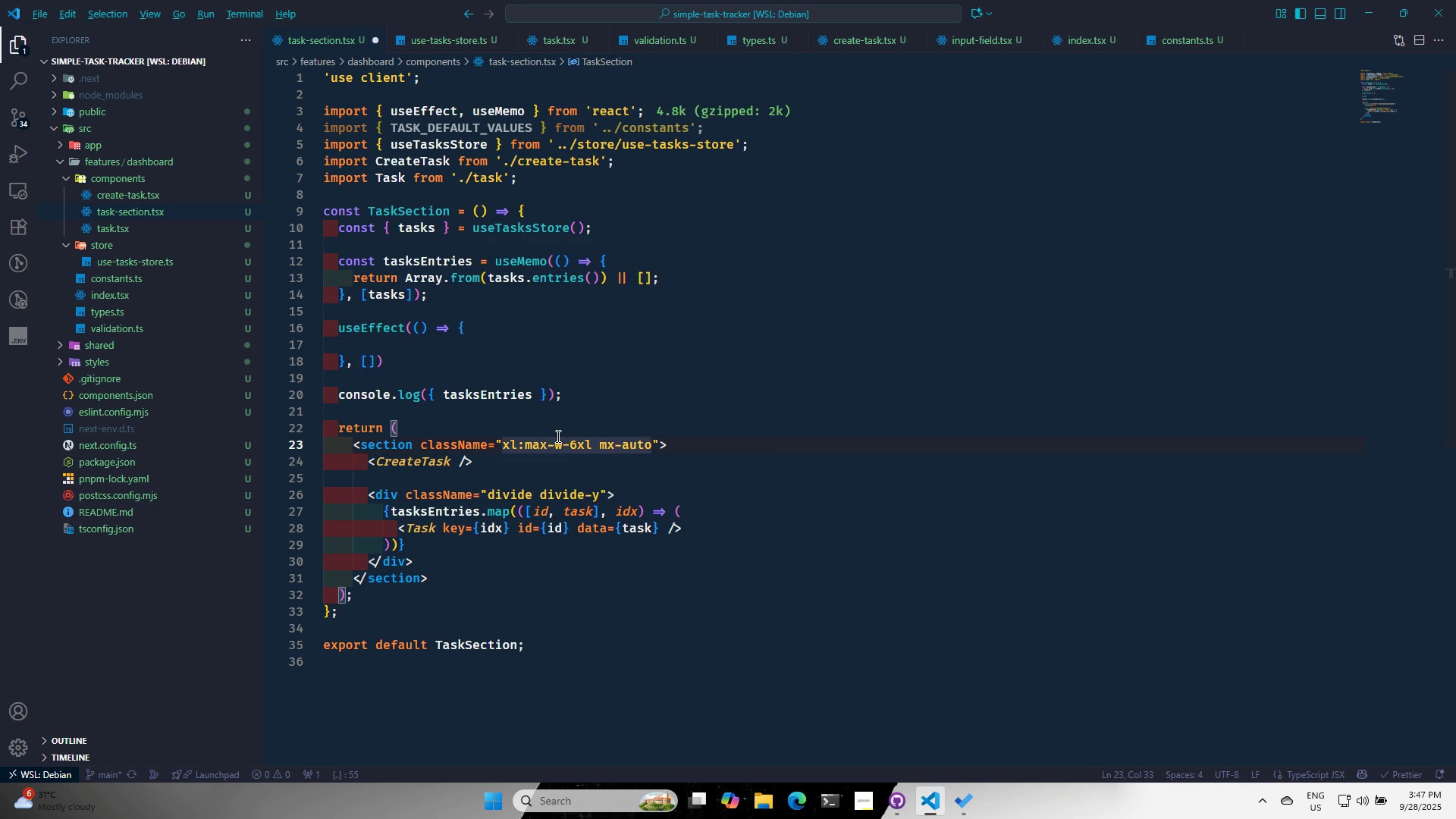 
key(Alt+Tab)
 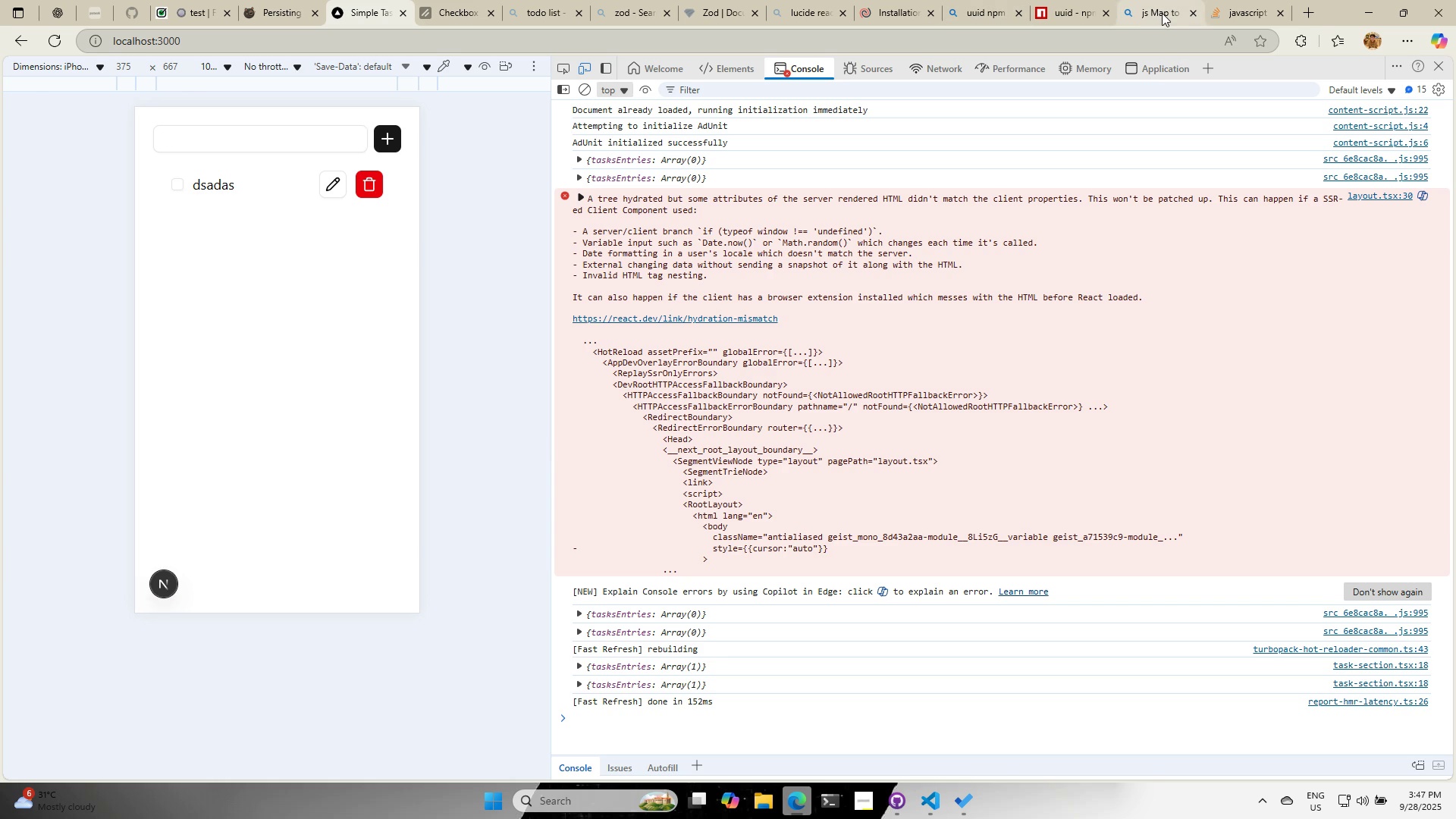 
left_click([1162, 13])
 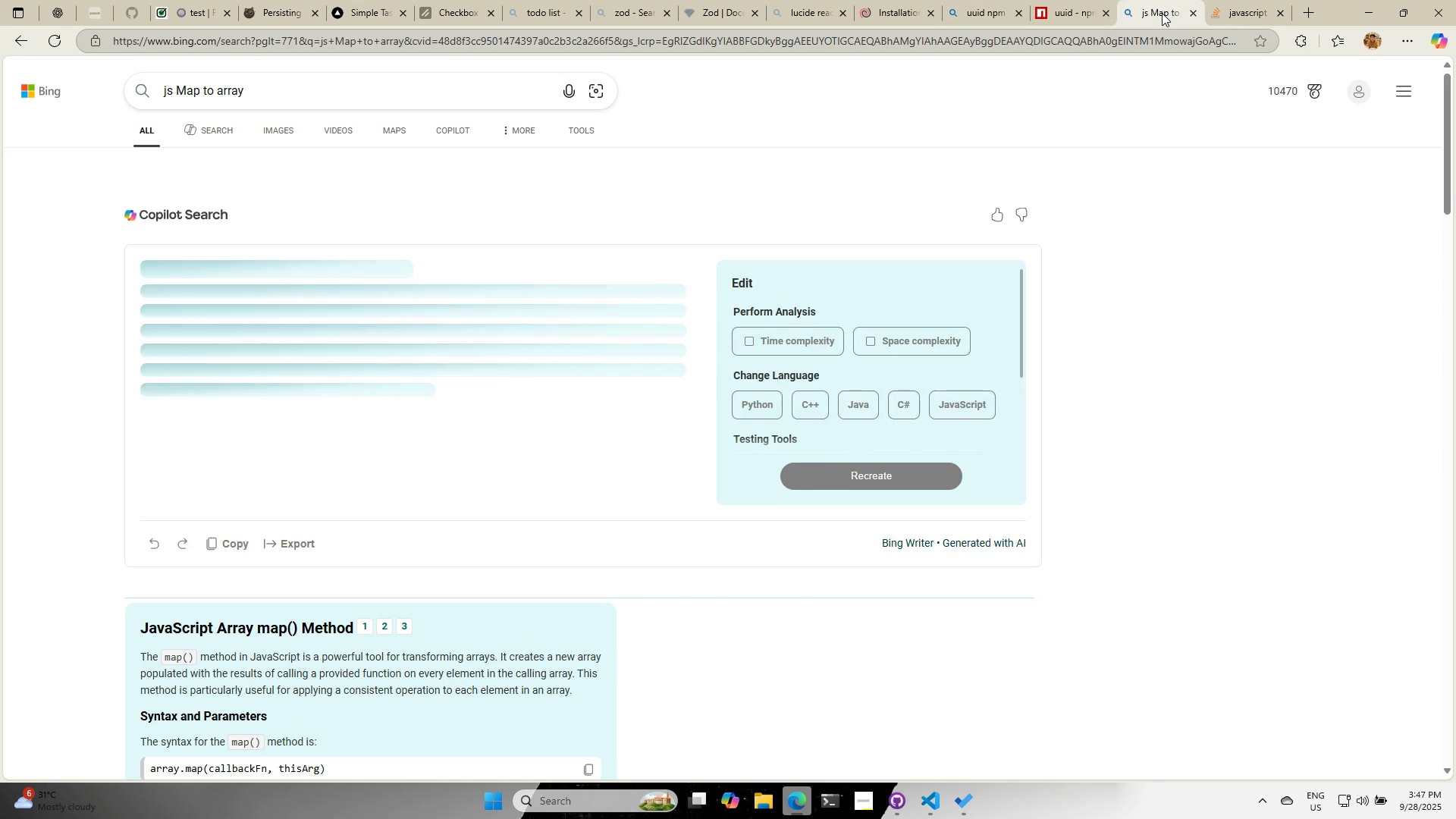 
key(Alt+AltLeft)
 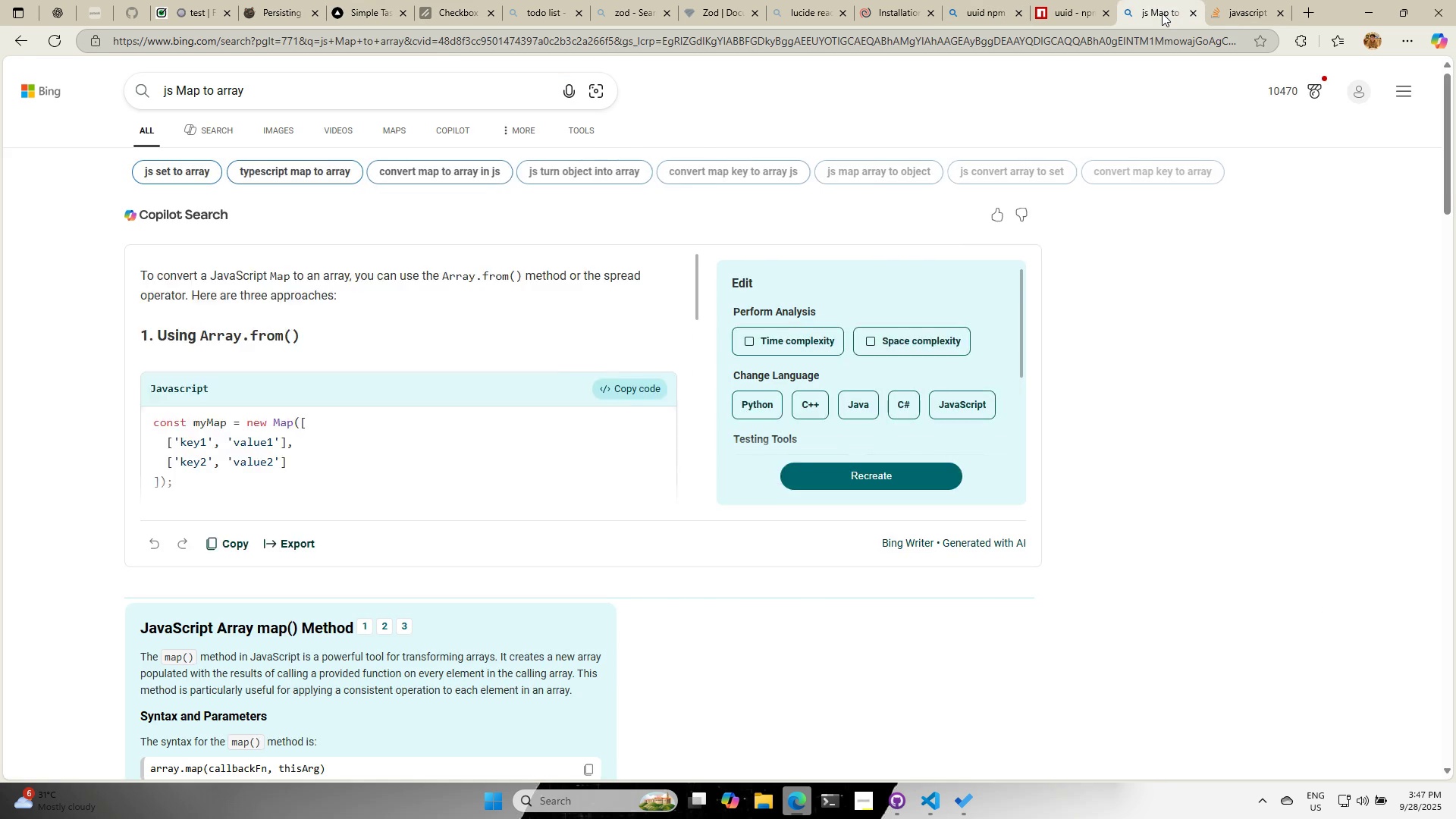 
key(Alt+Tab)
 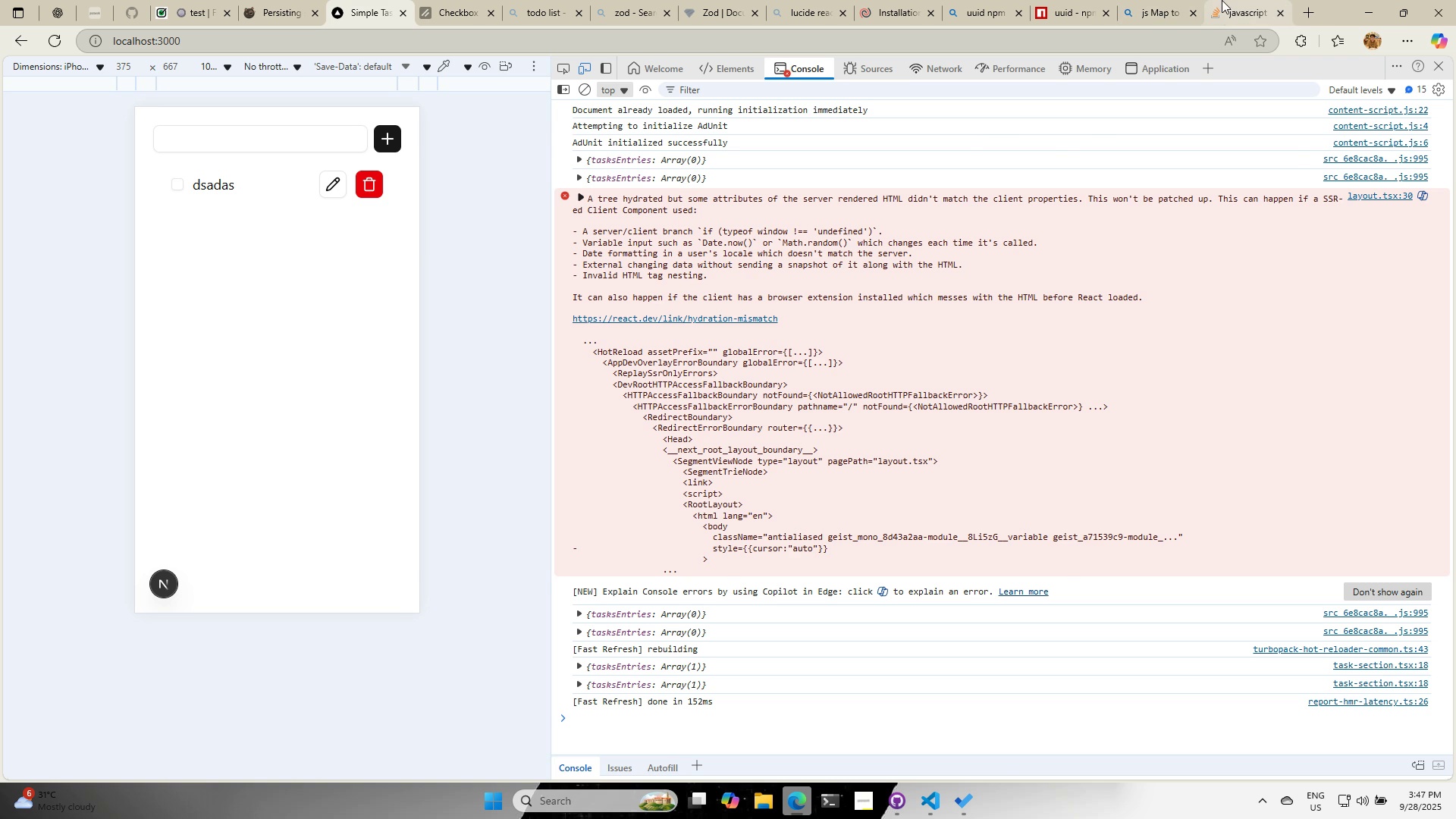 
left_click([1242, 0])
 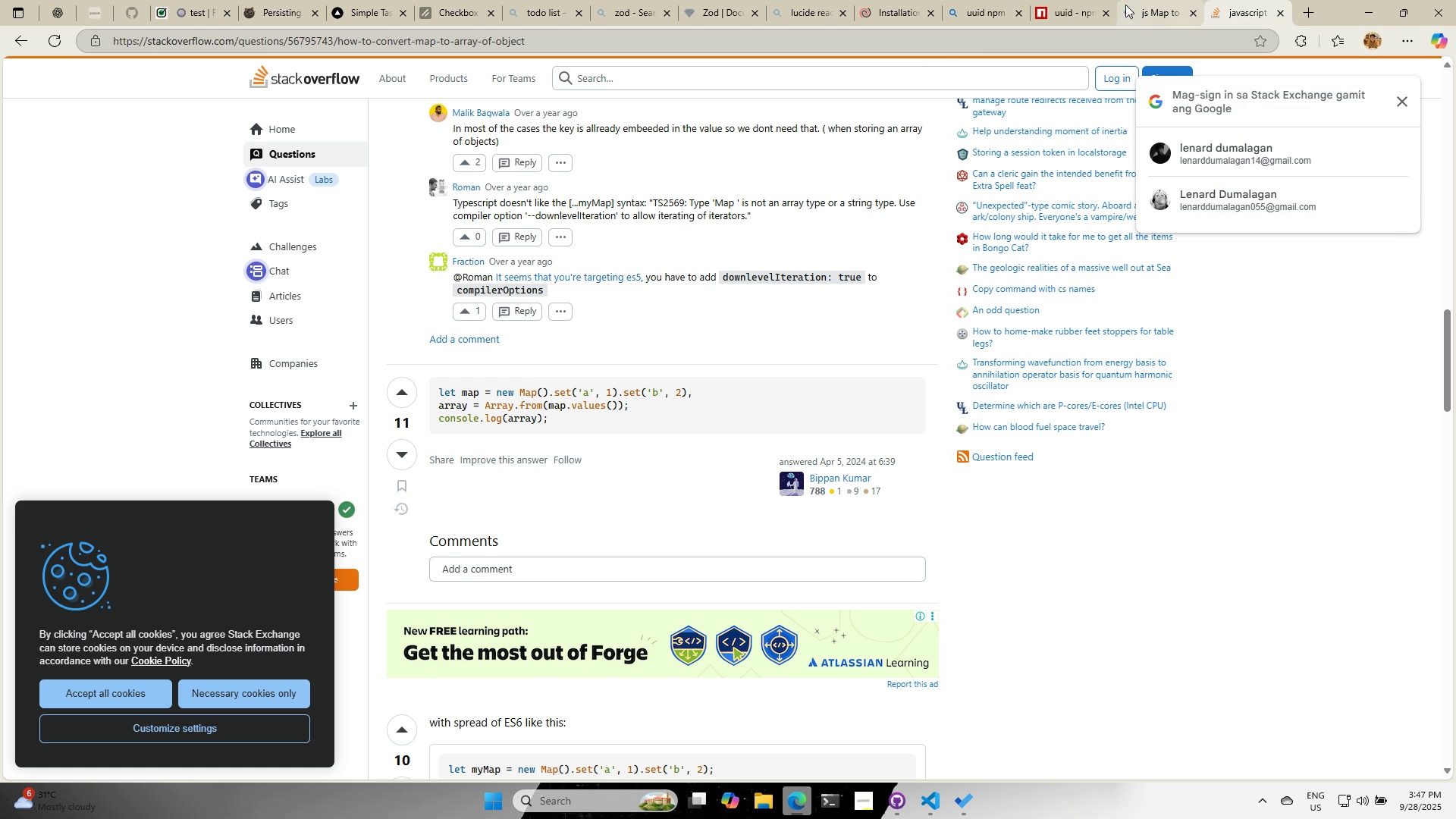 
left_click([1078, 0])
 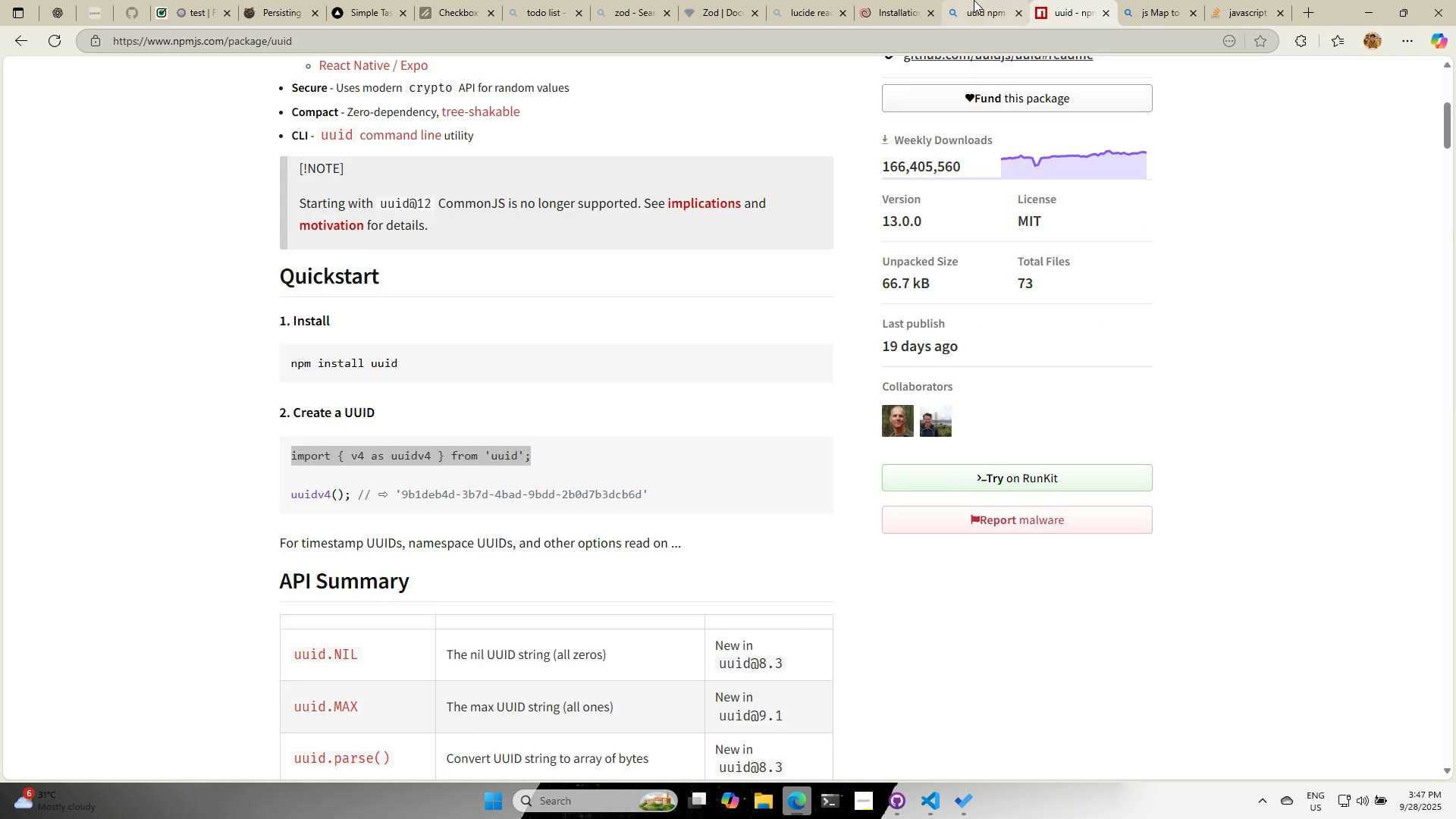 
left_click([974, 0])
 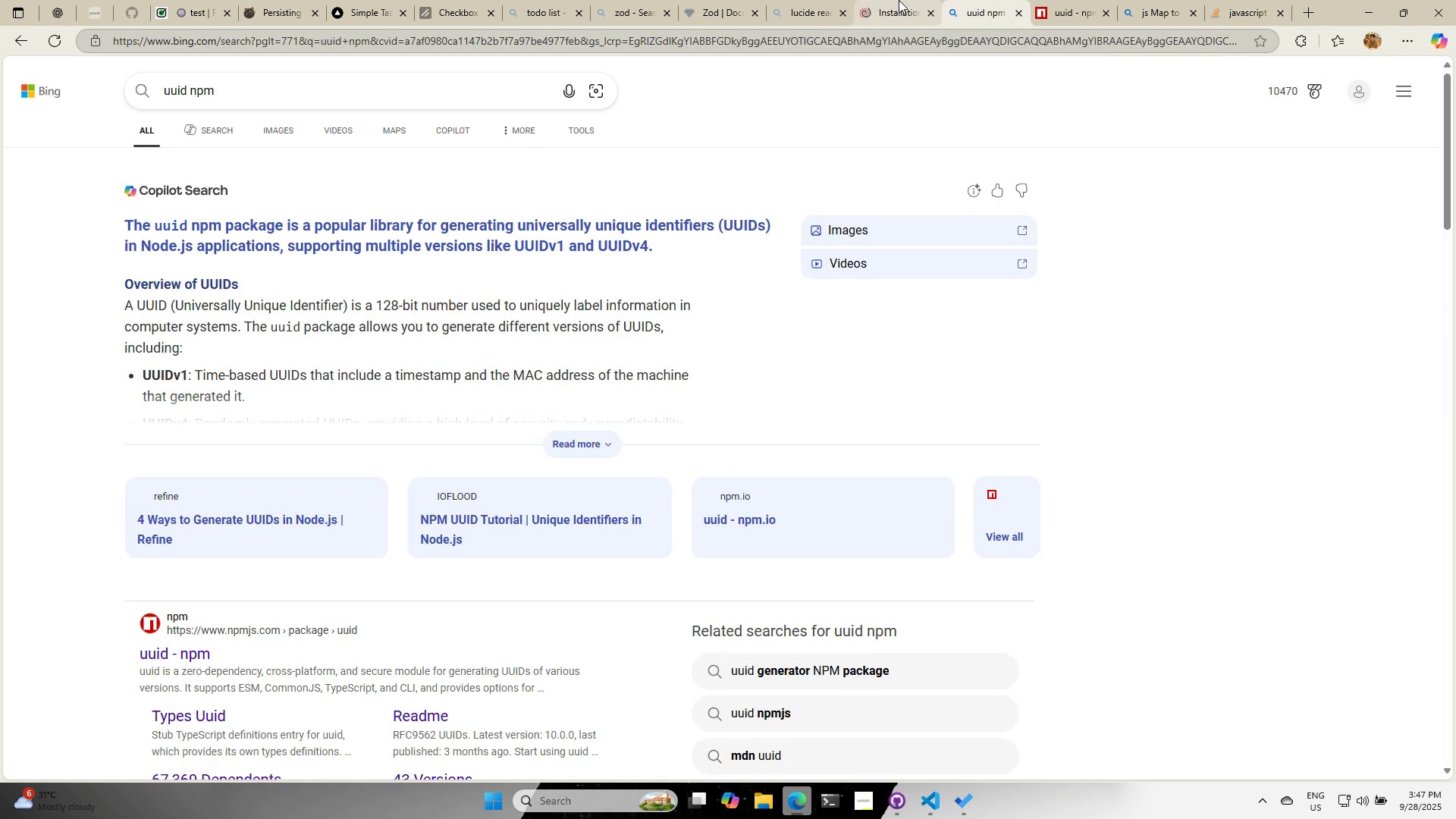 
left_click([899, 0])
 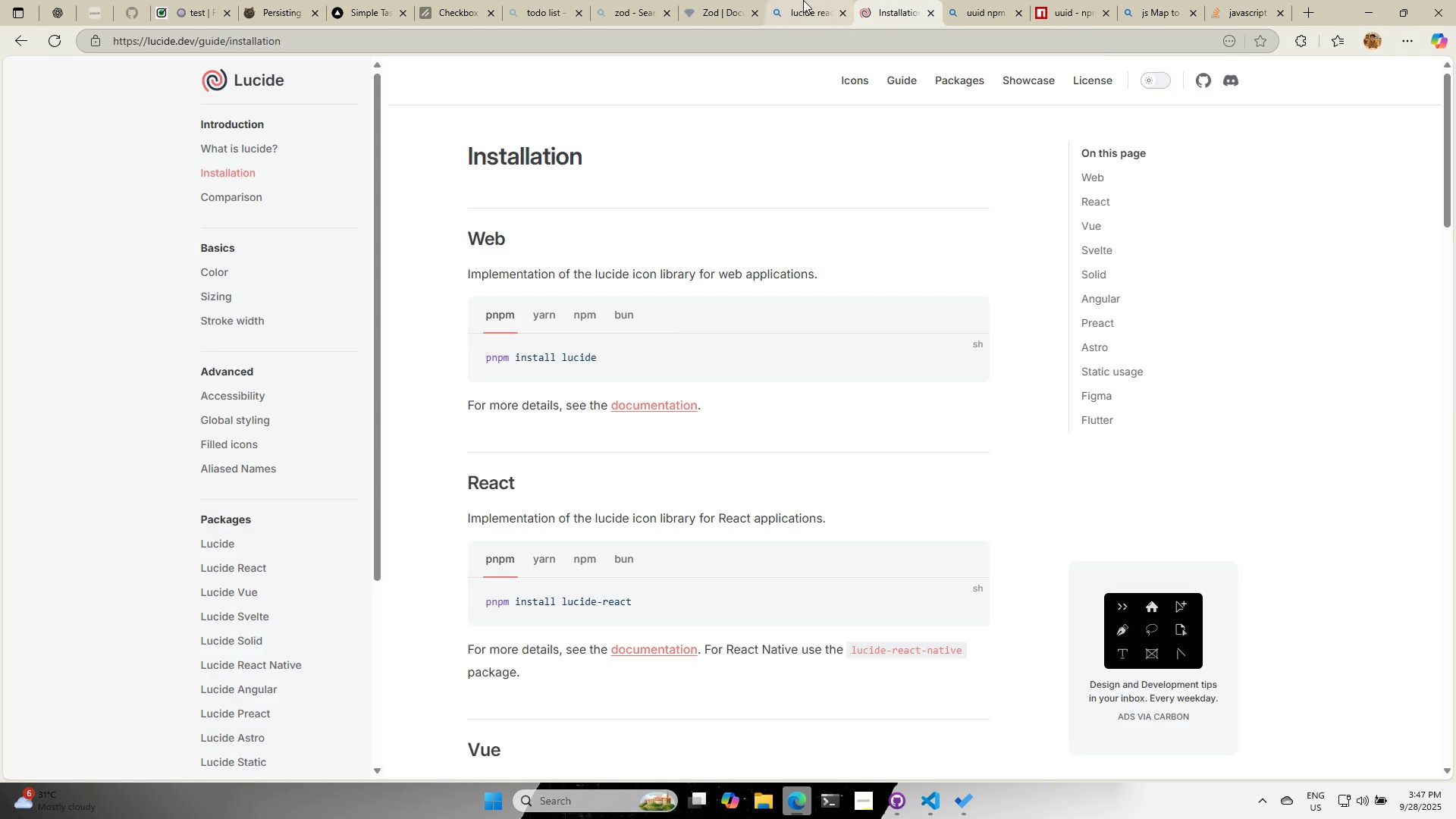 
left_click([803, 0])
 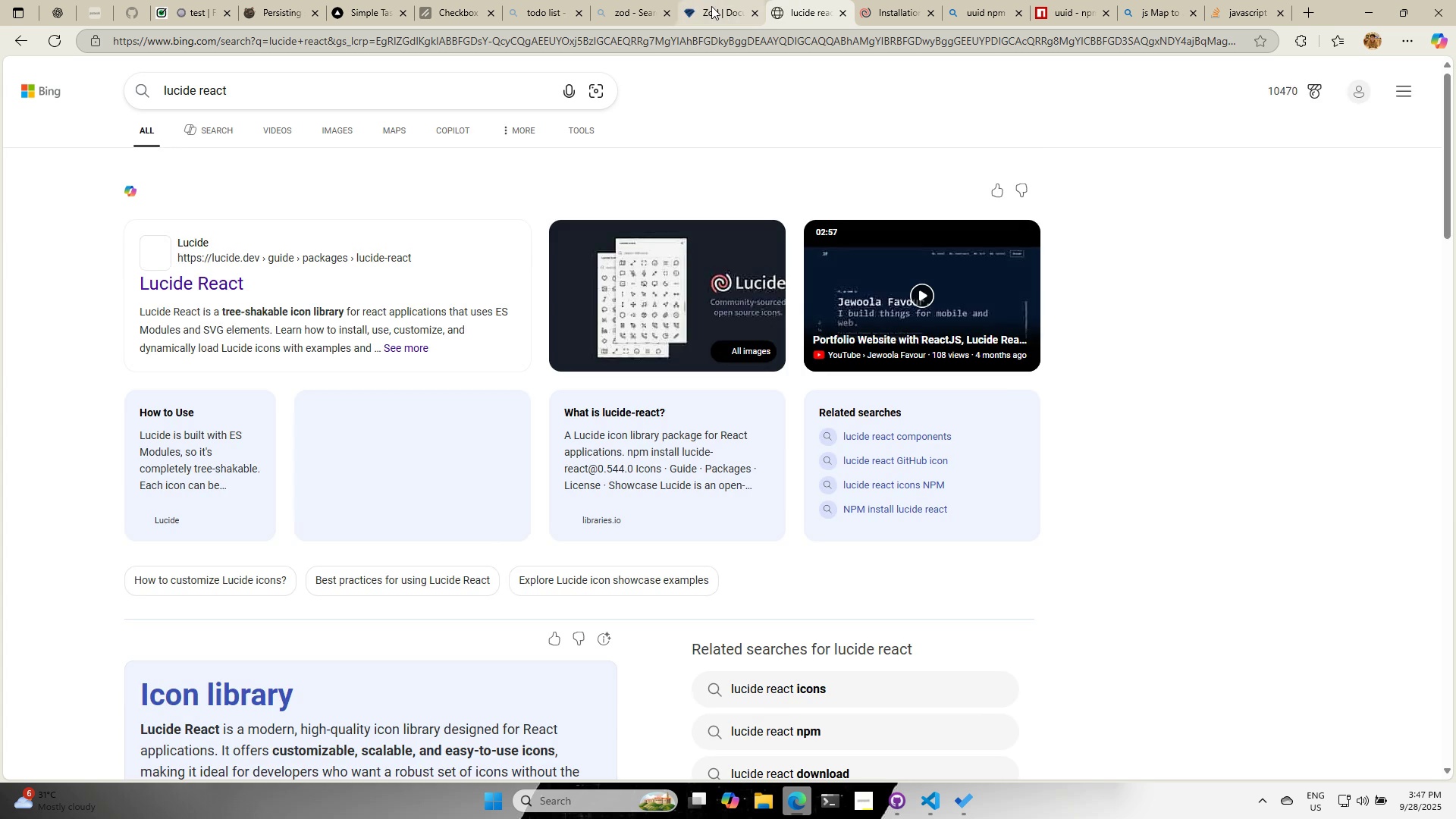 
left_click([711, 6])
 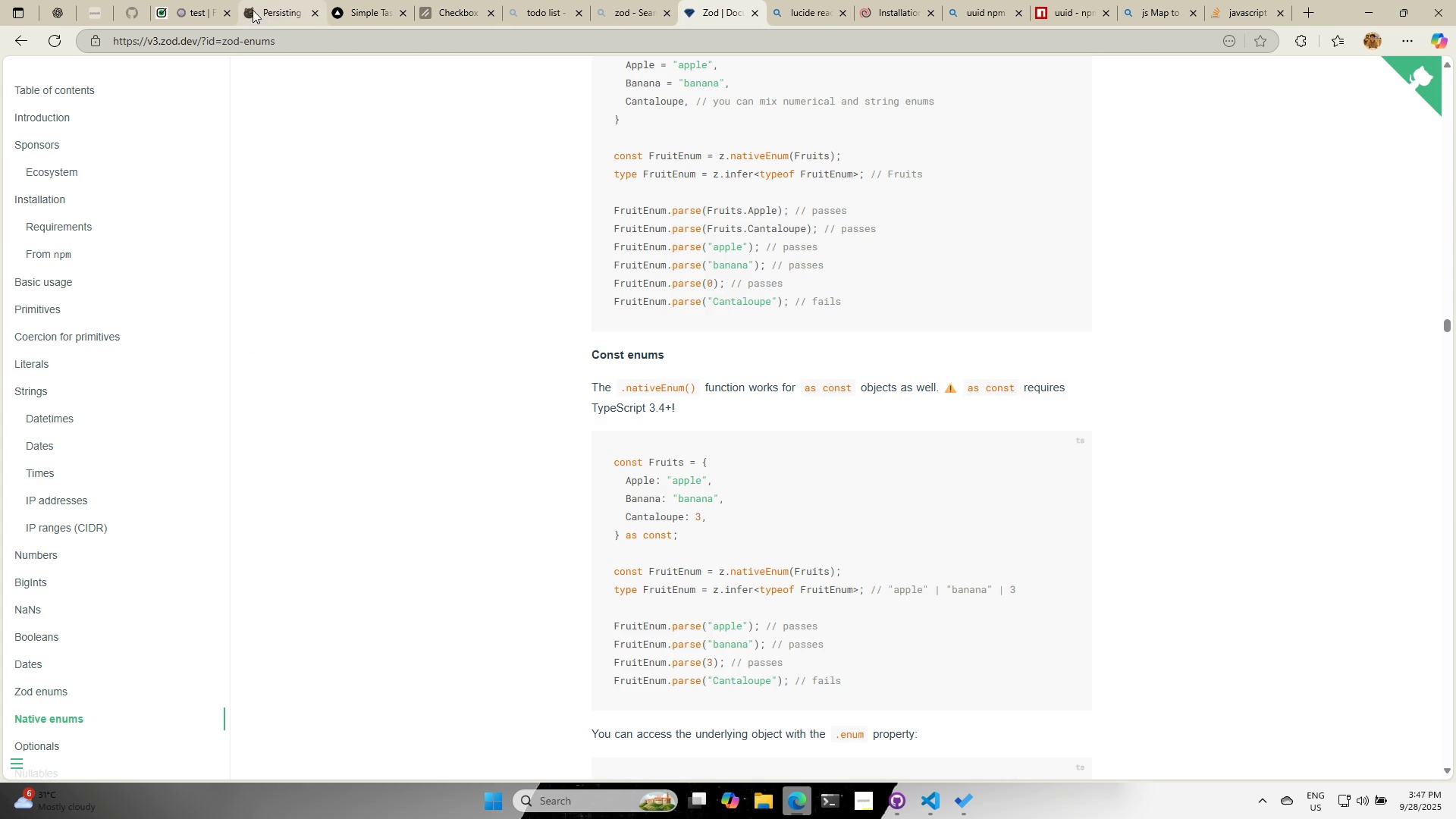 
left_click([259, 10])
 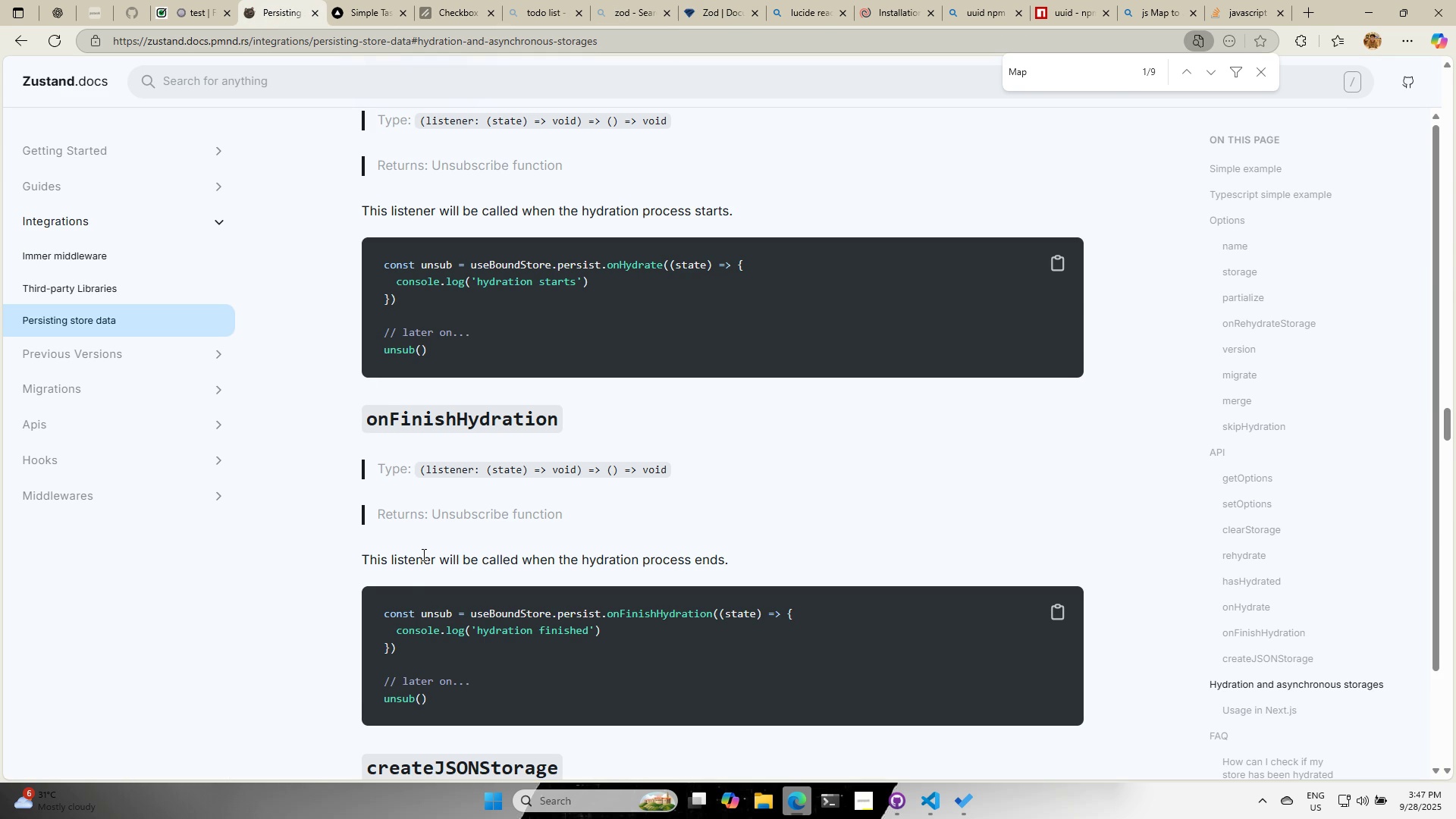 
scroll: coordinate [429, 581], scroll_direction: down, amount: 12.0
 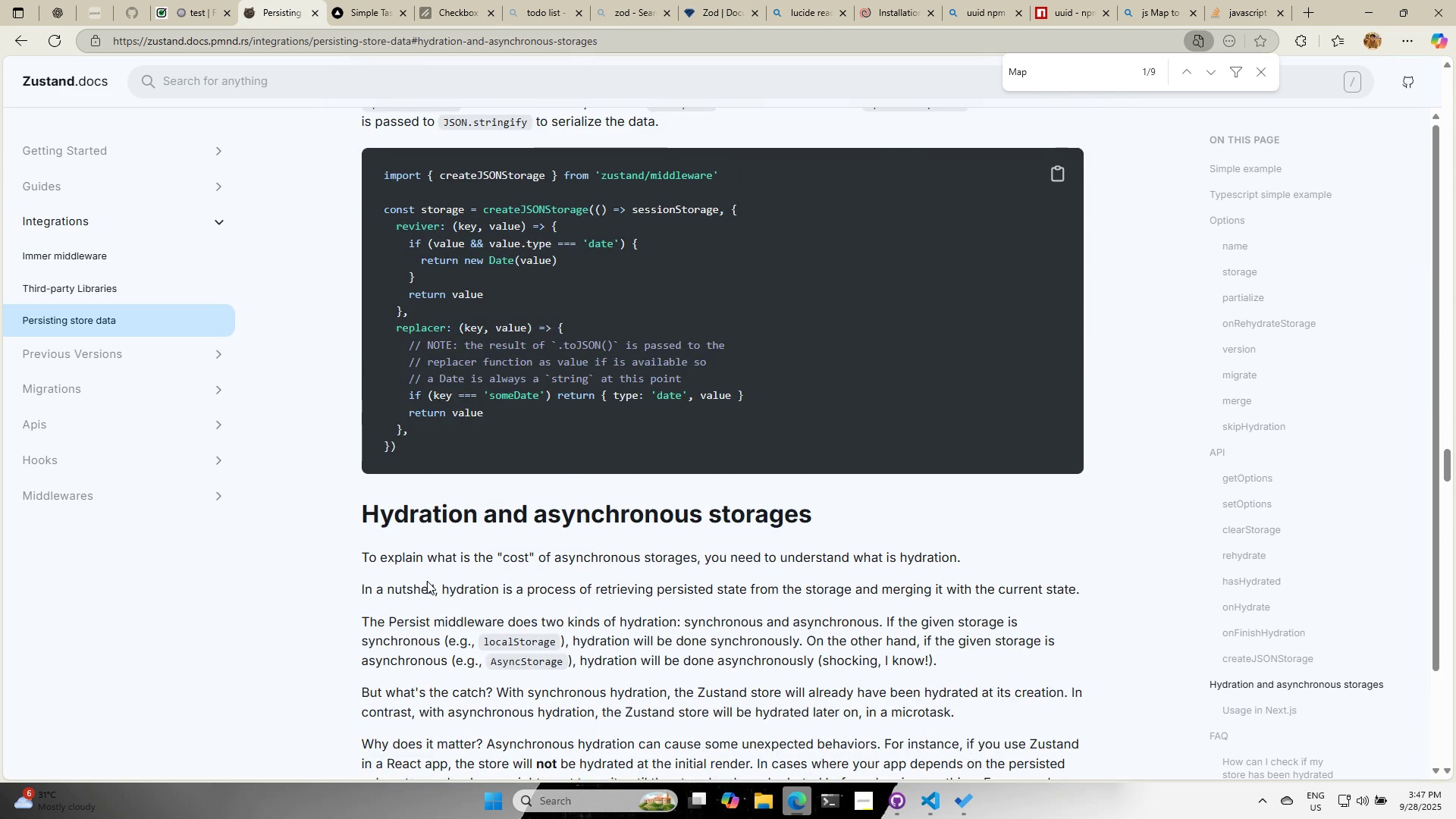 
scroll: coordinate [427, 581], scroll_direction: up, amount: 1.0
 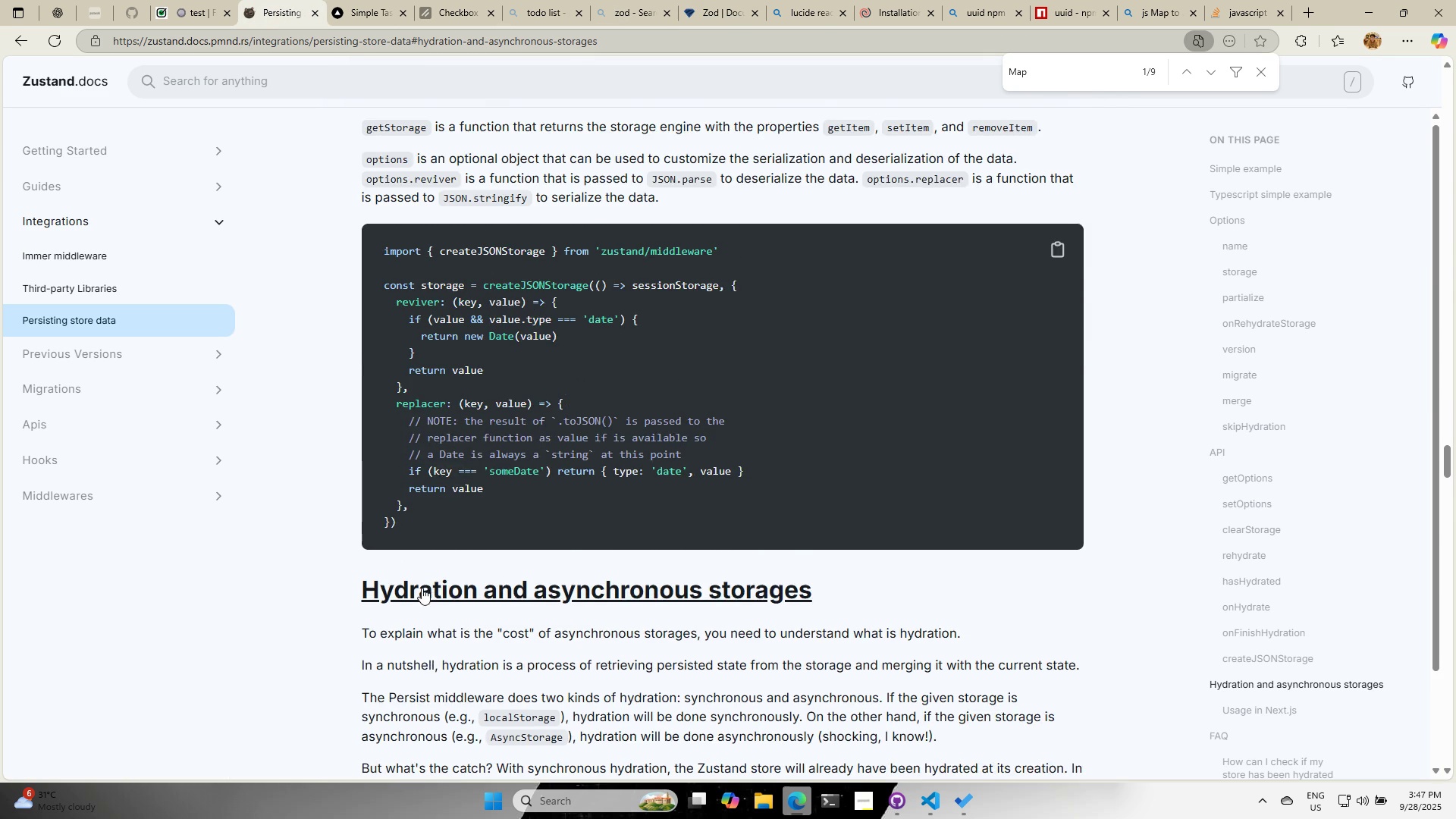 
scroll: coordinate [406, 611], scroll_direction: down, amount: 22.0
 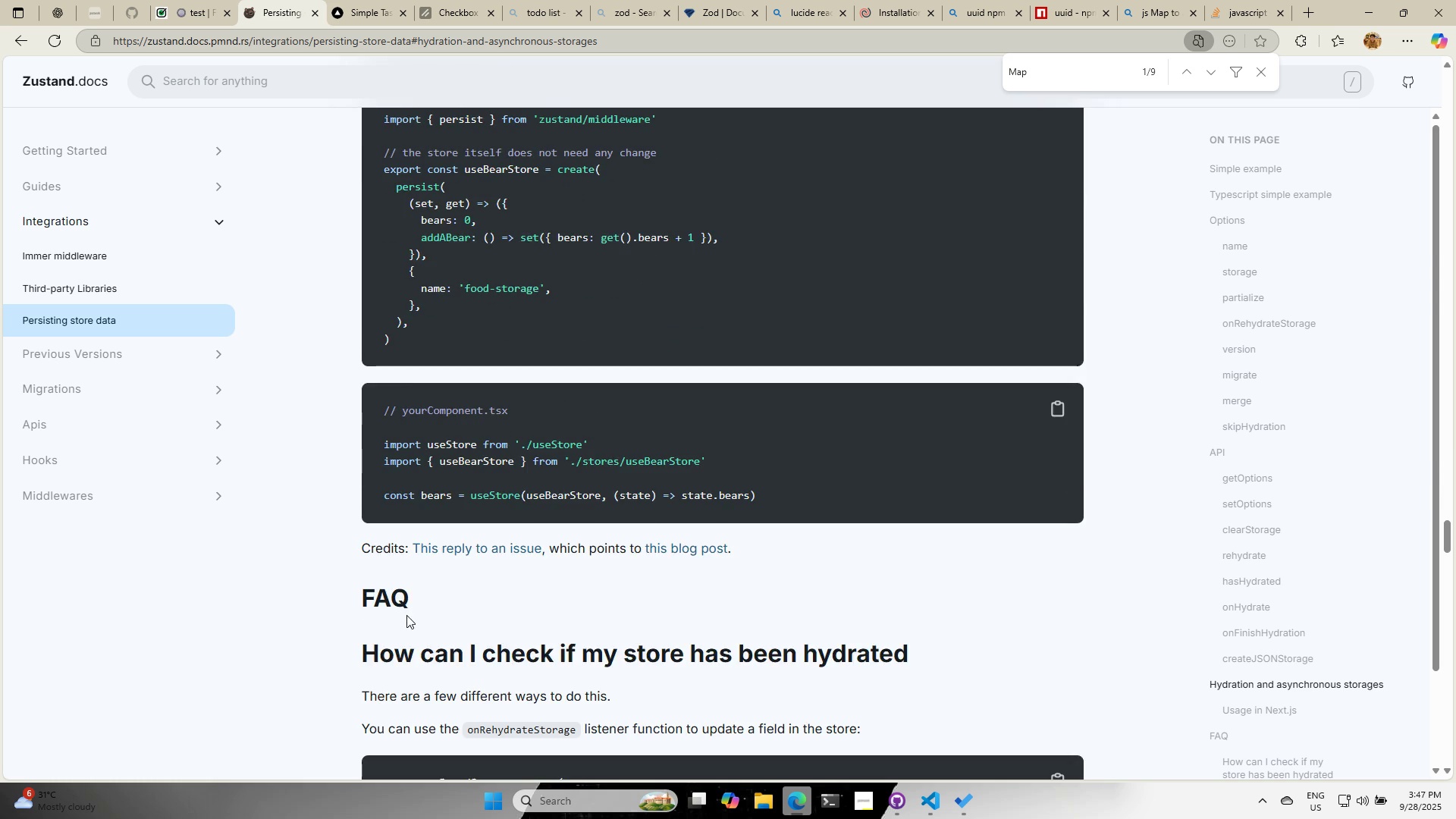 
scroll: coordinate [396, 615], scroll_direction: up, amount: 7.0
 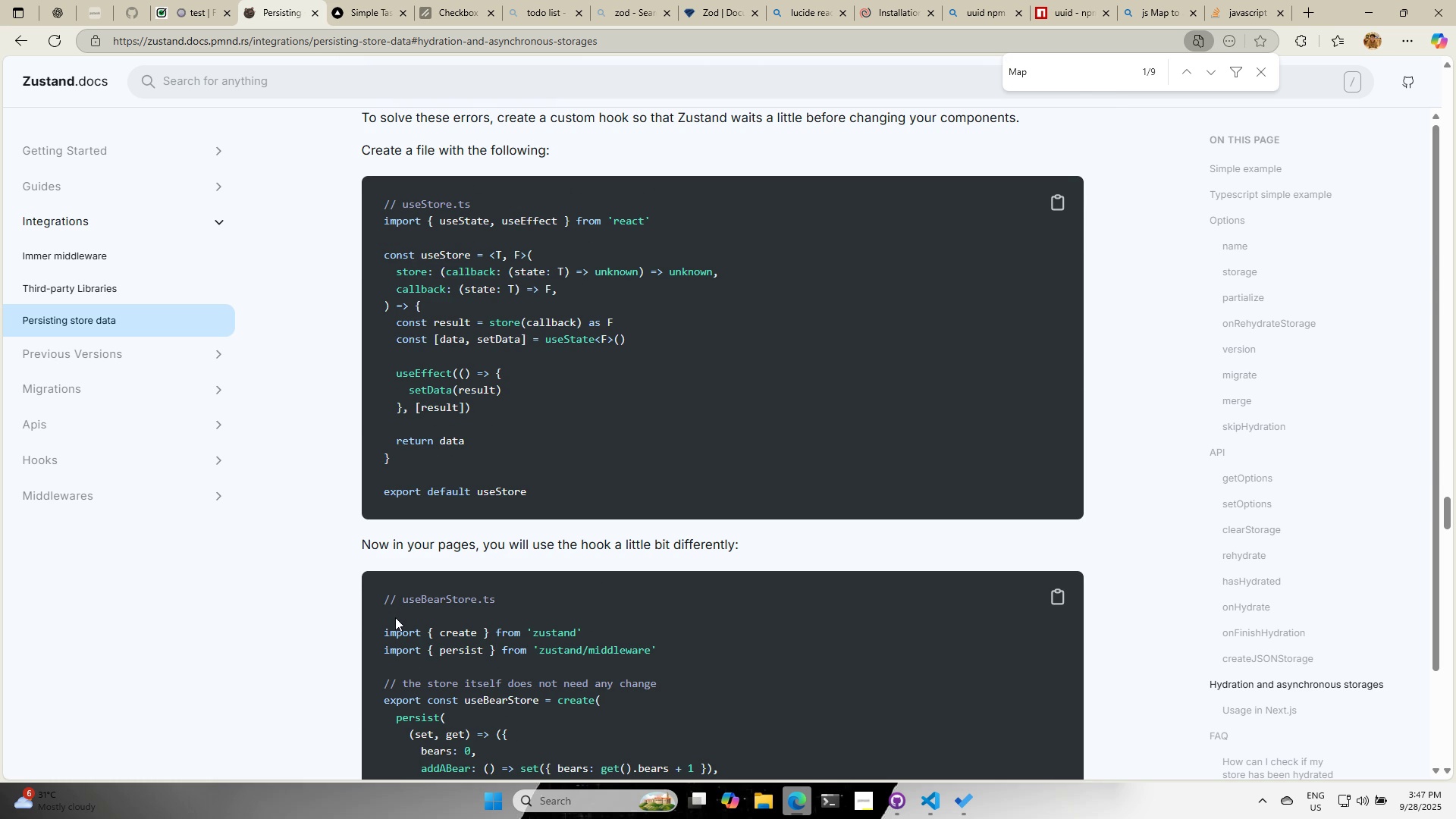 
wait(8.35)
 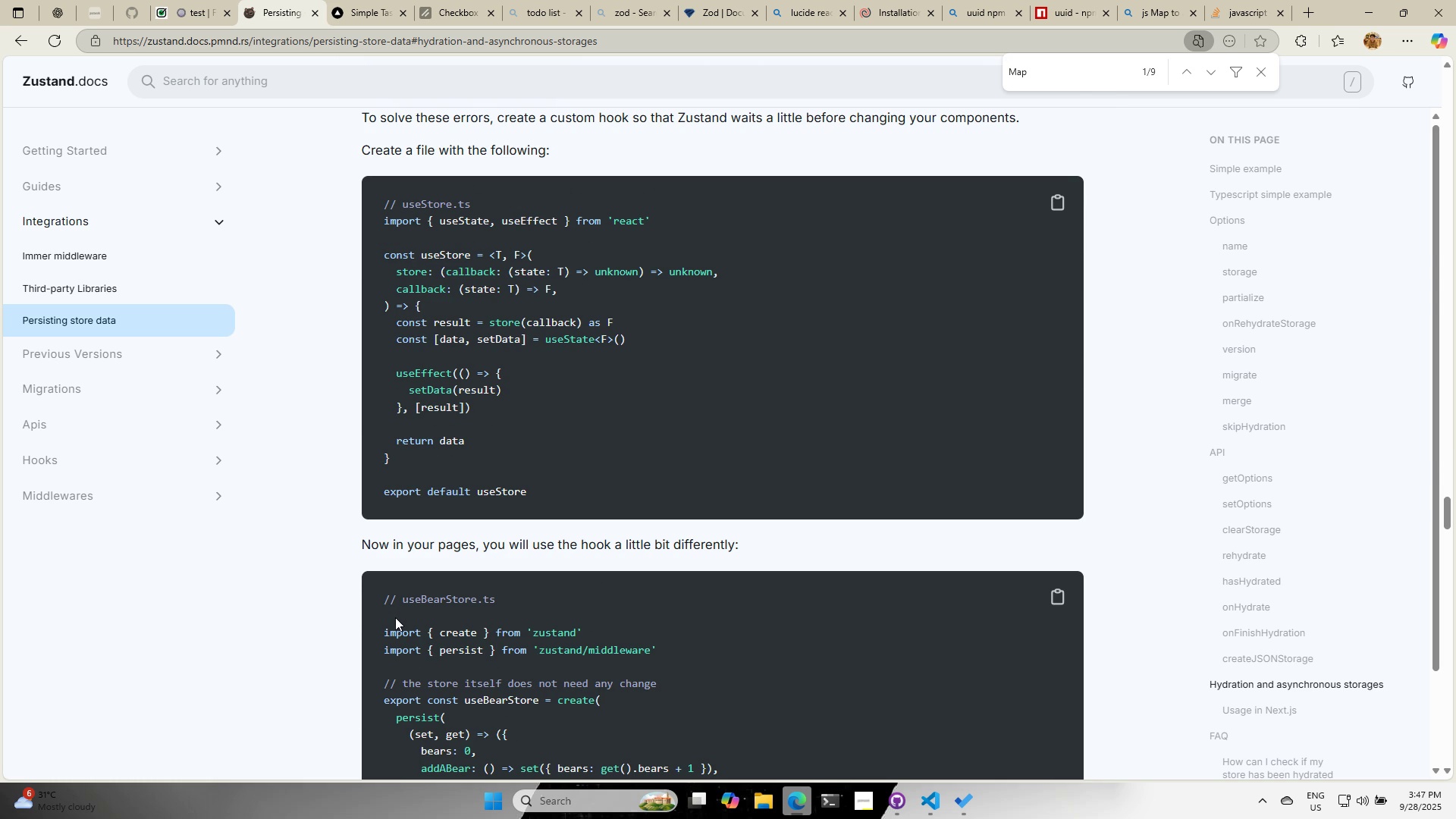 
scroll: coordinate [395, 617], scroll_direction: down, amount: 3.0
 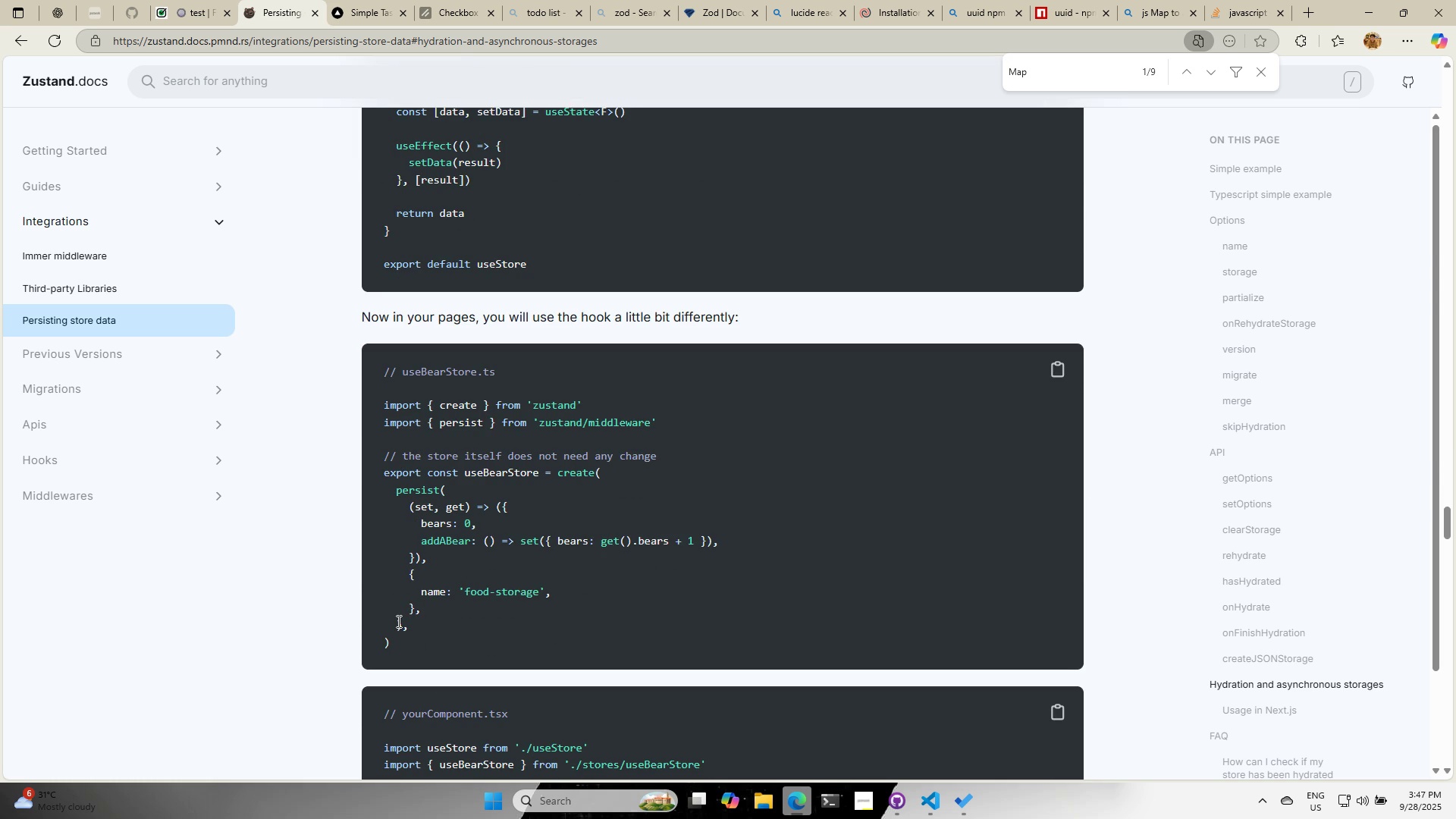 
scroll: coordinate [397, 616], scroll_direction: up, amount: 2.0
 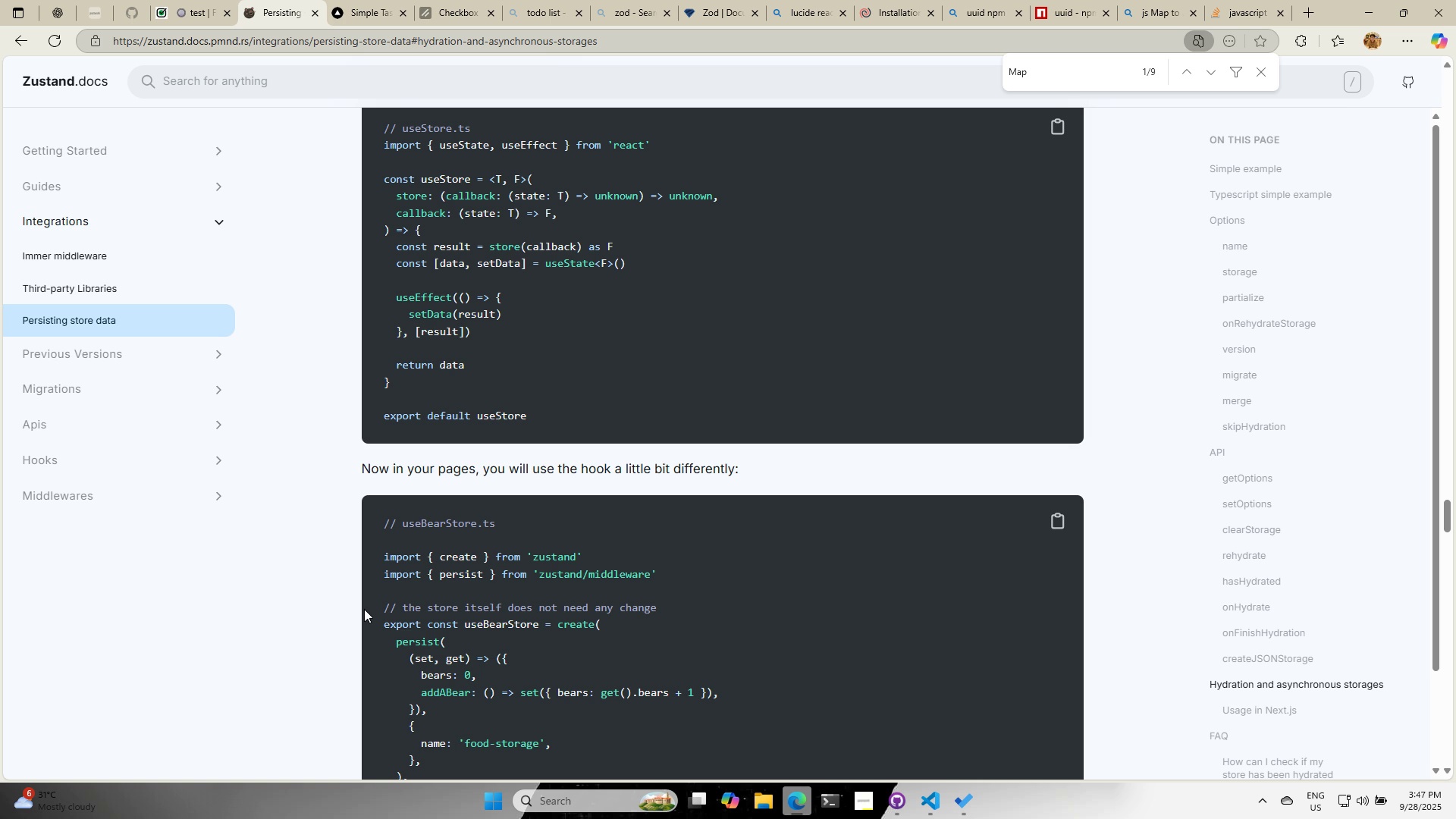 
wait(8.89)
 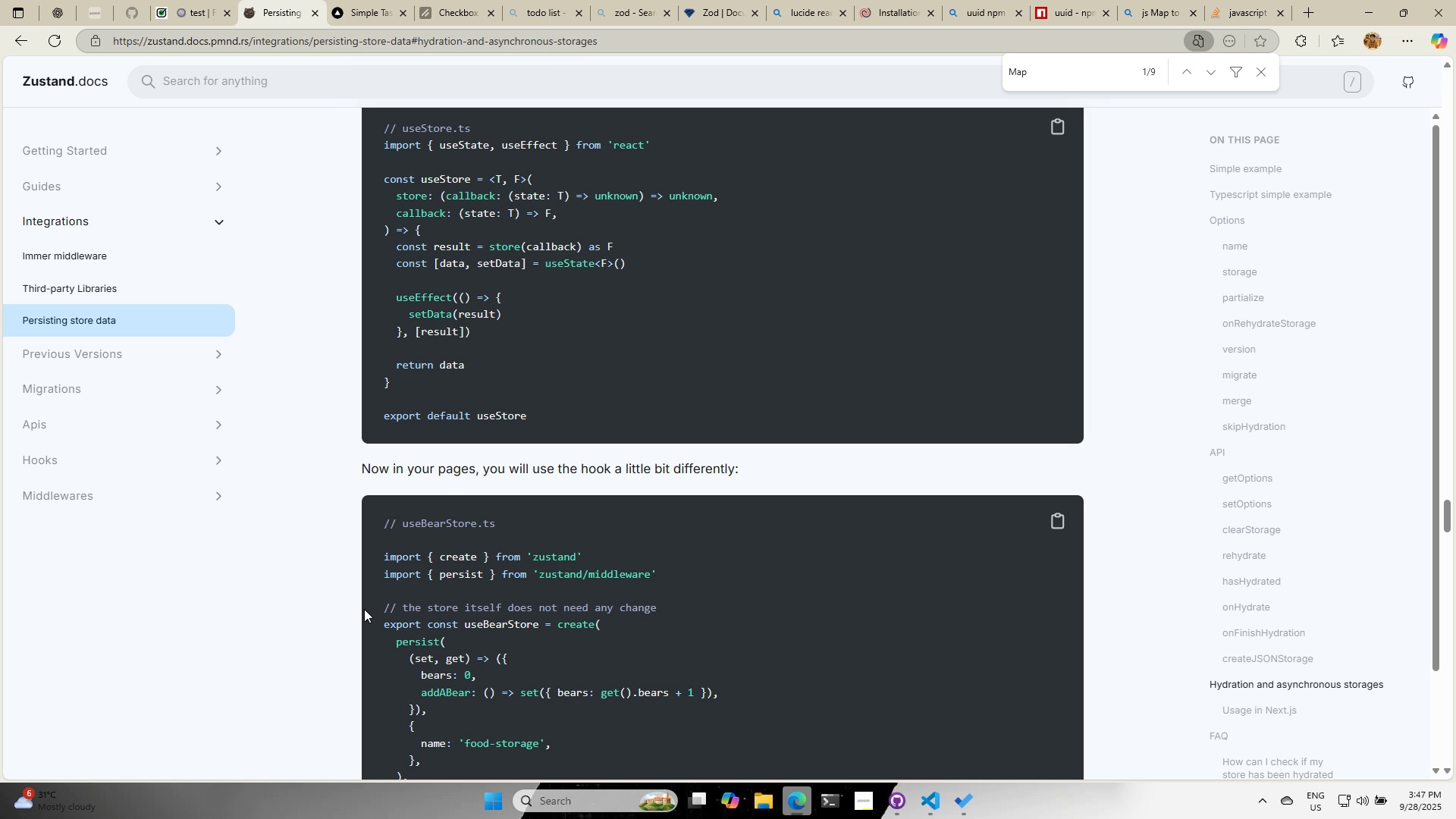 
scroll: coordinate [679, 441], scroll_direction: down, amount: 1.0
 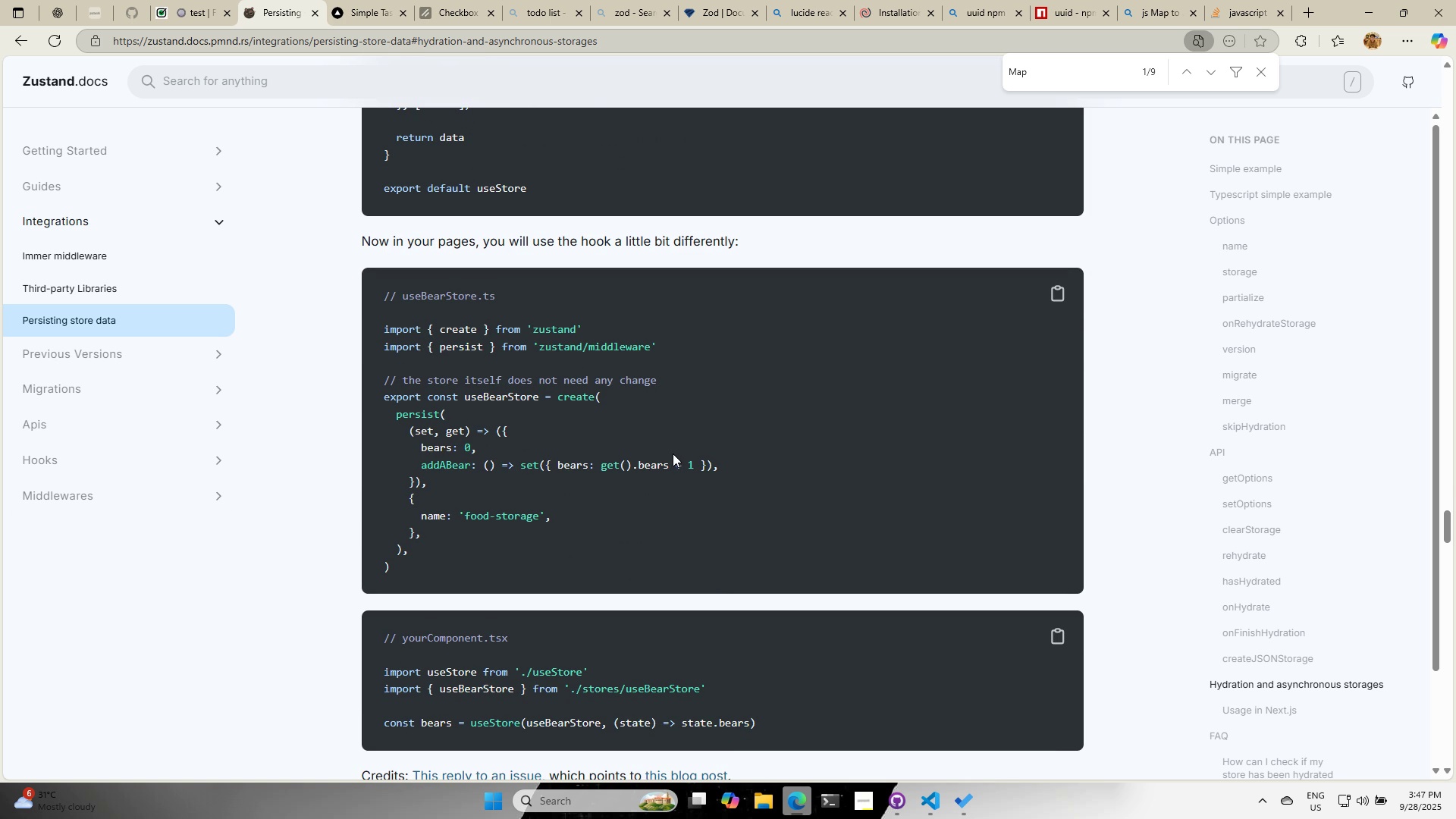 
wait(6.95)
 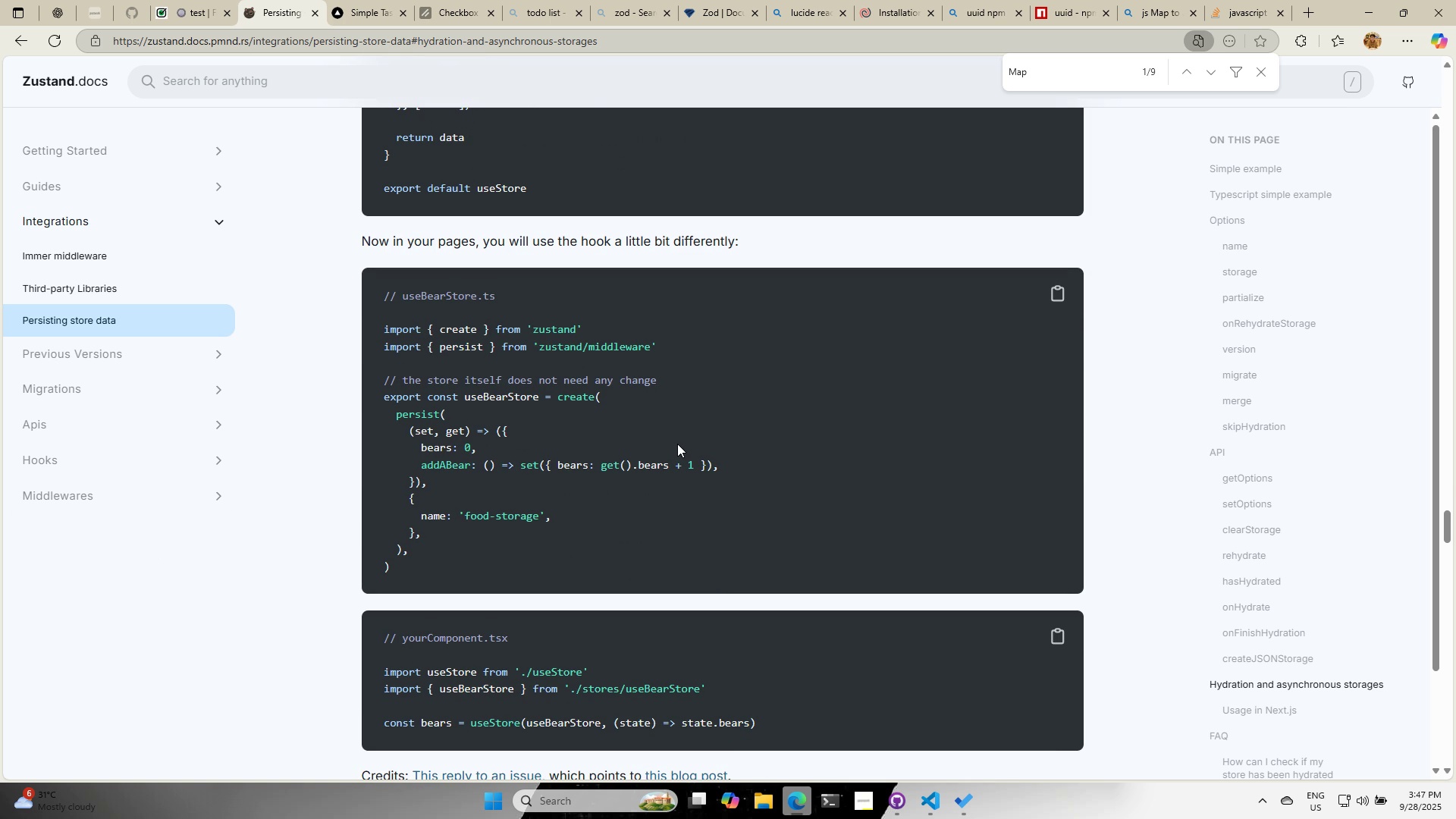 
scroll: coordinate [683, 482], scroll_direction: up, amount: 3.0
 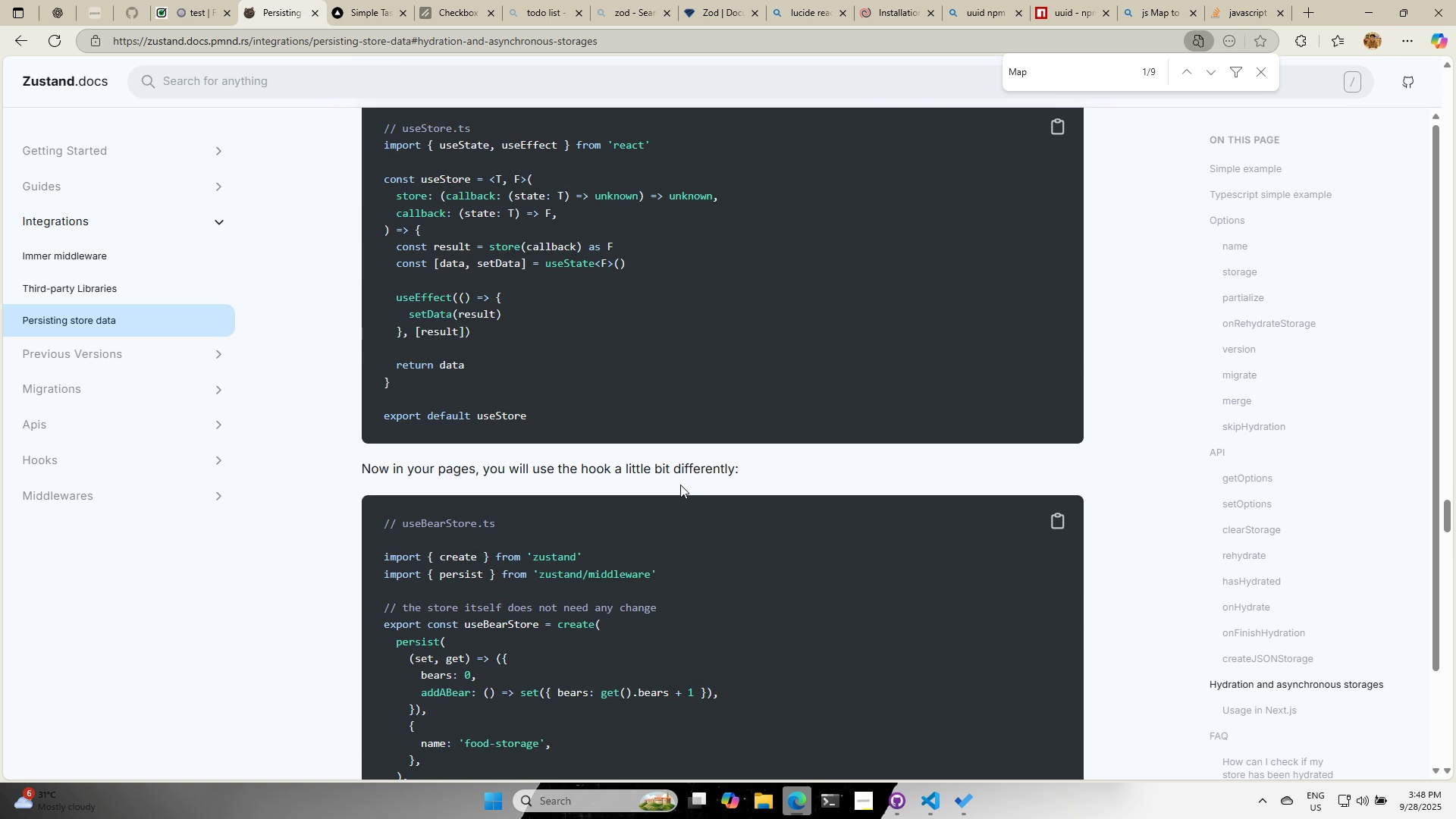 
scroll: coordinate [674, 525], scroll_direction: down, amount: 7.0
 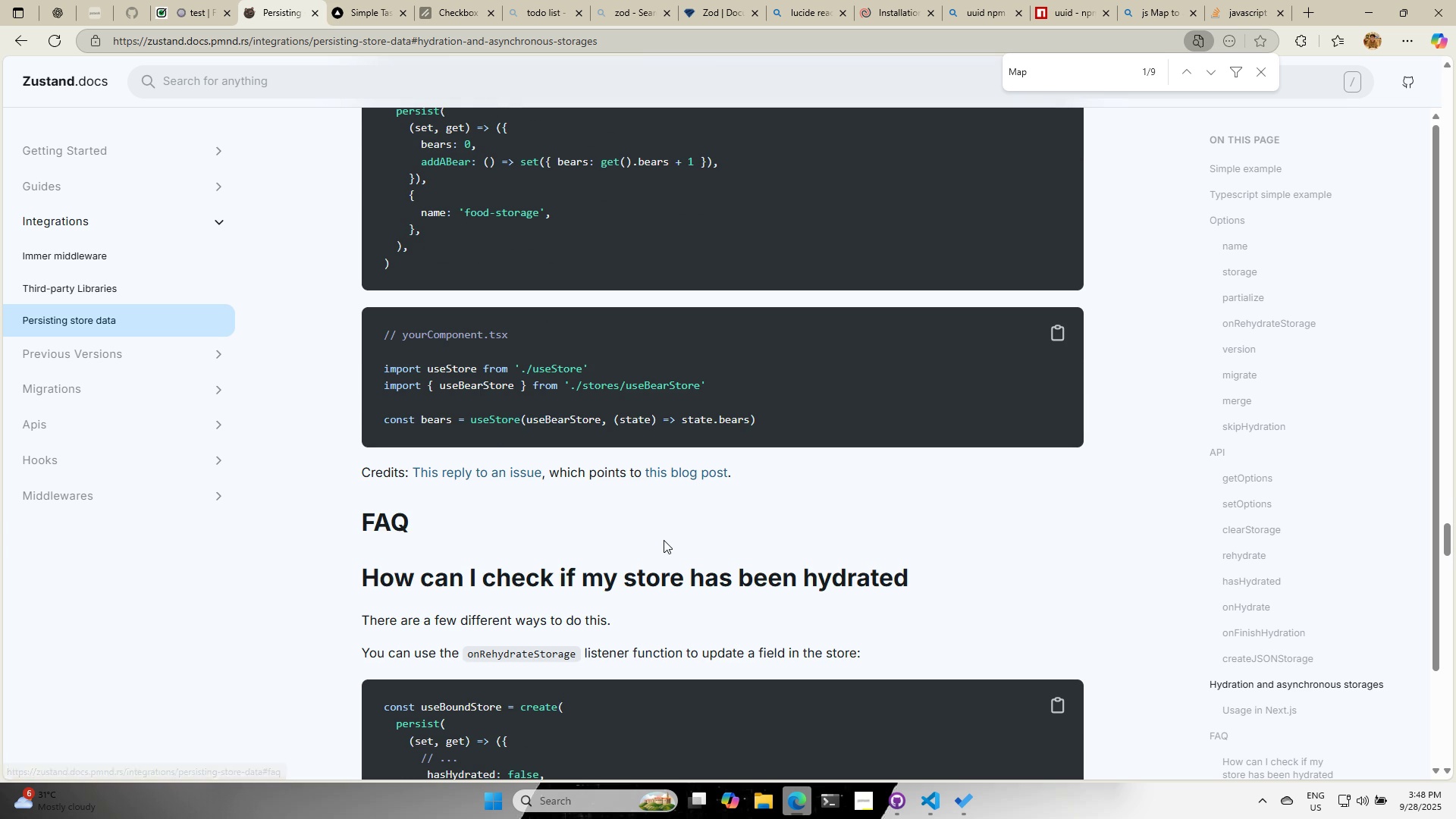 
scroll: coordinate [718, 570], scroll_direction: up, amount: 14.0
 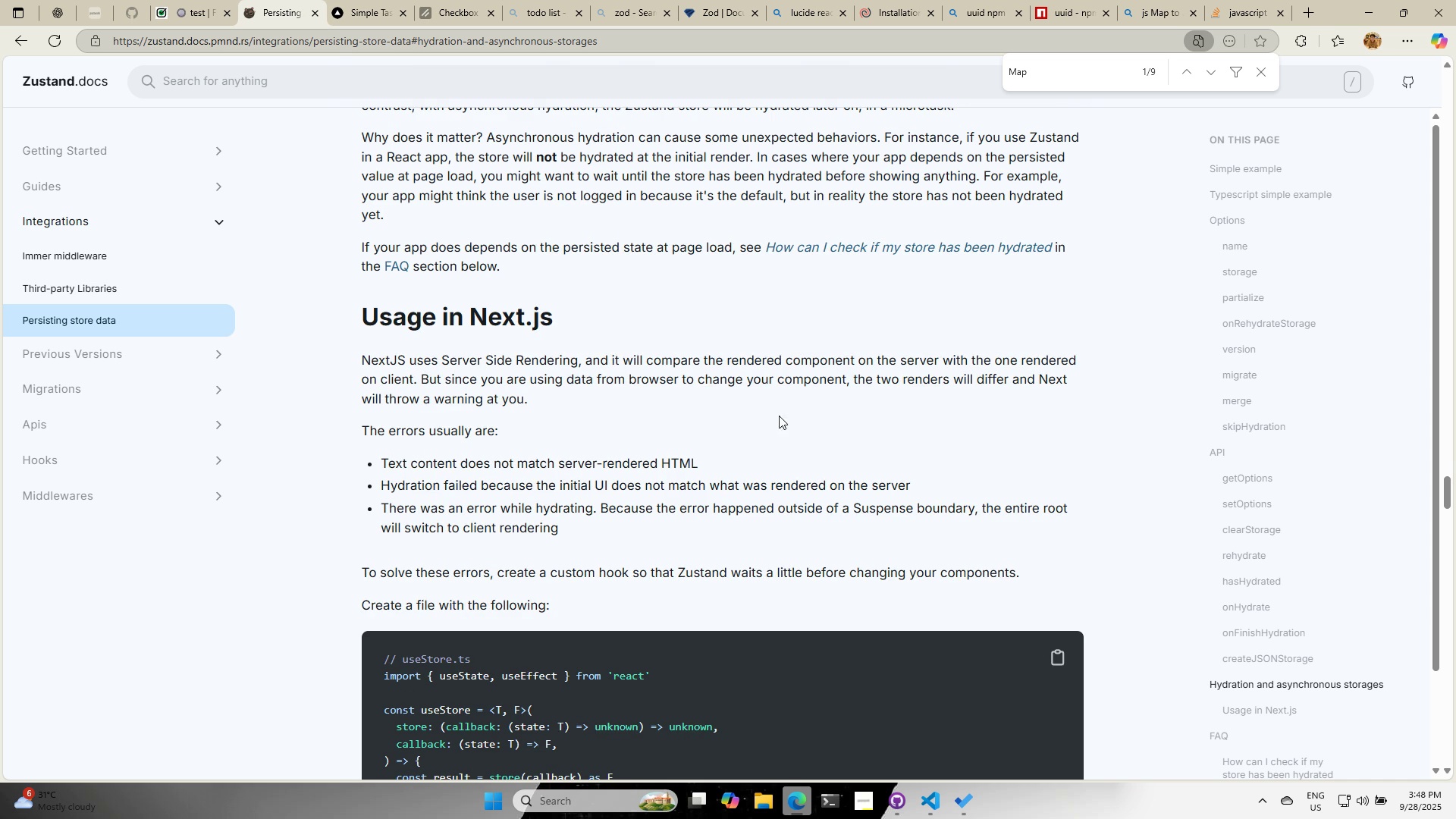 
scroll: coordinate [862, 456], scroll_direction: down, amount: 2.0
 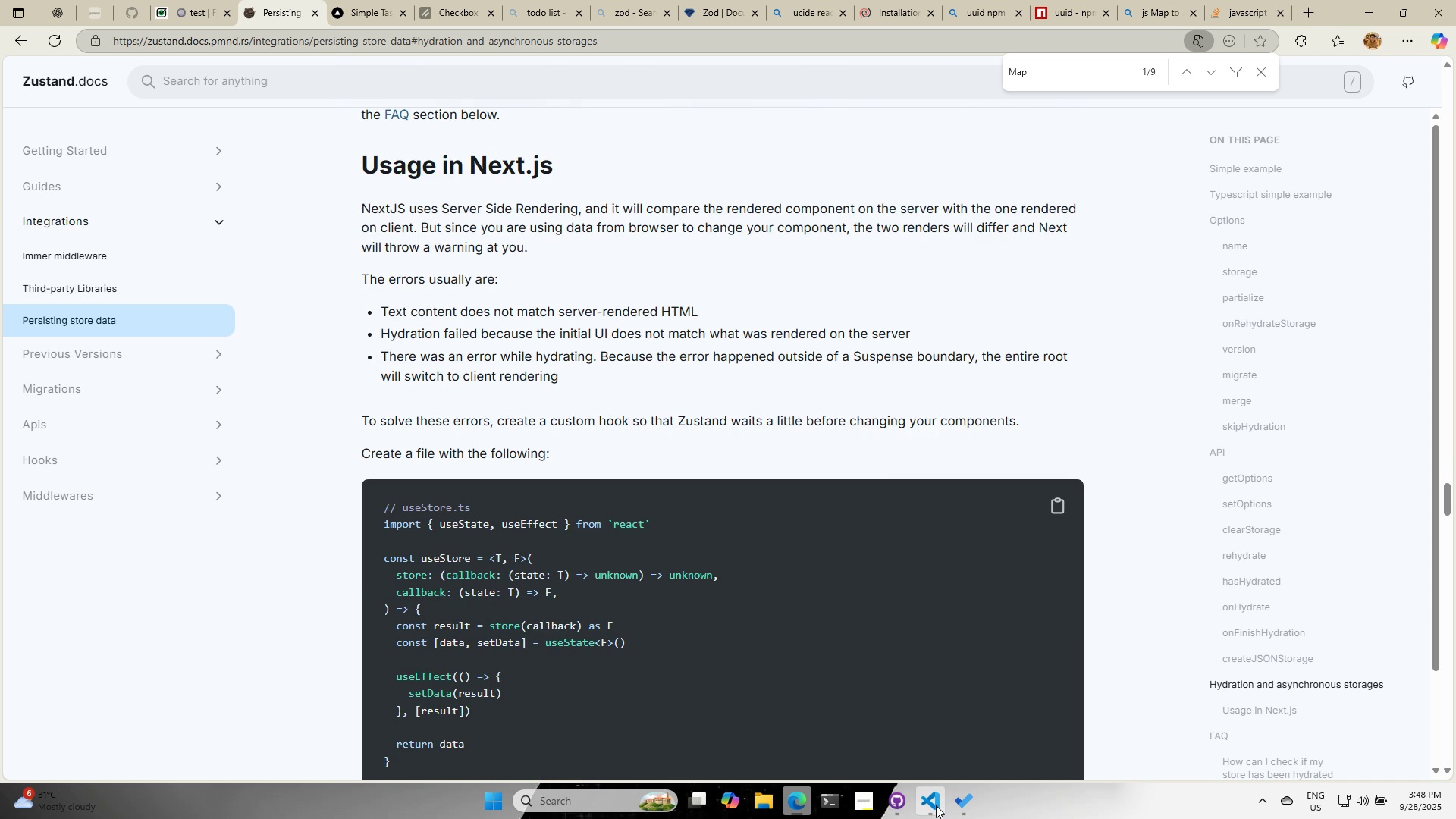 
left_click([936, 805])